 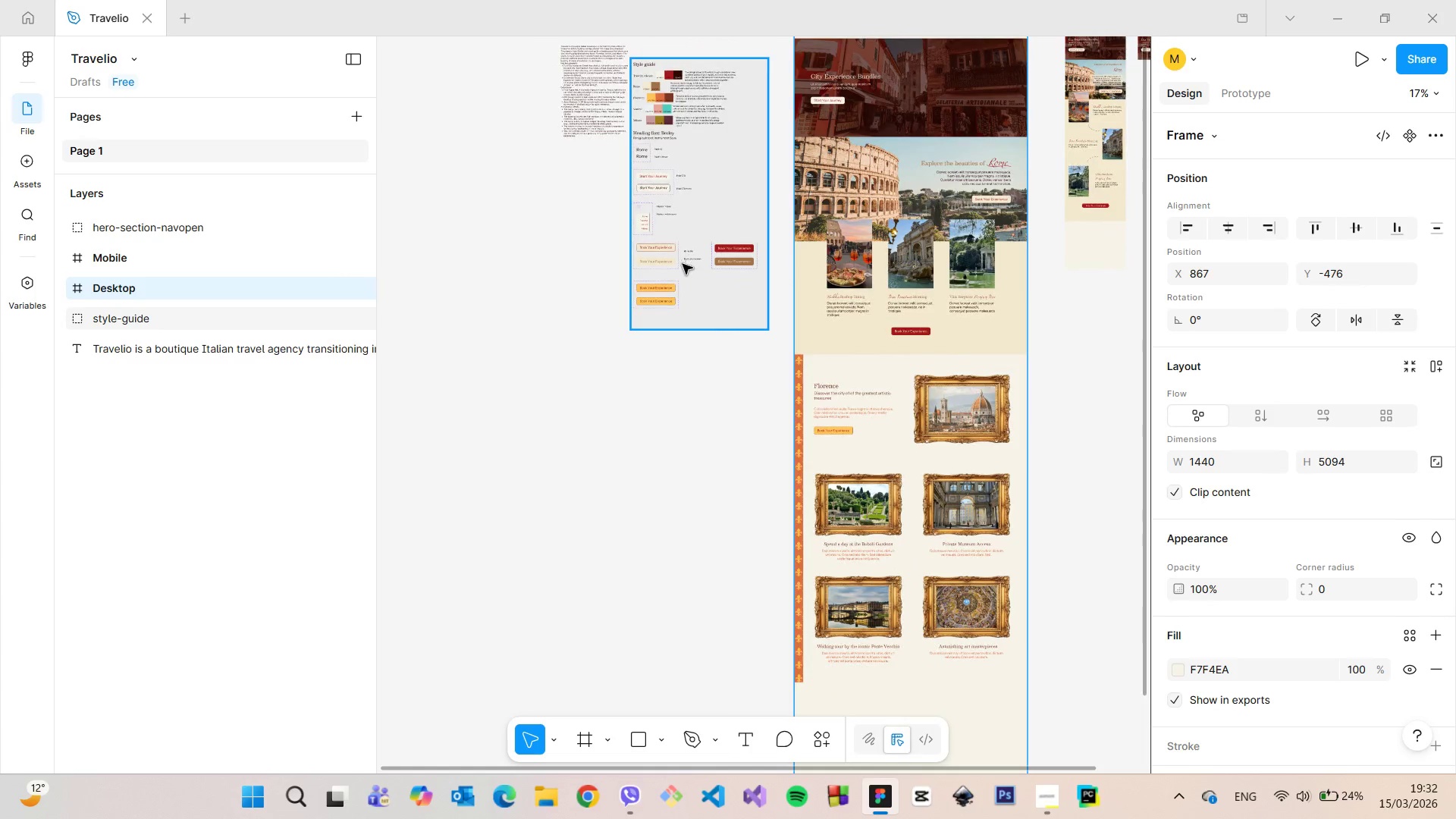 
left_click_drag(start_coordinate=[1144, 324], to_coordinate=[1144, 379])
 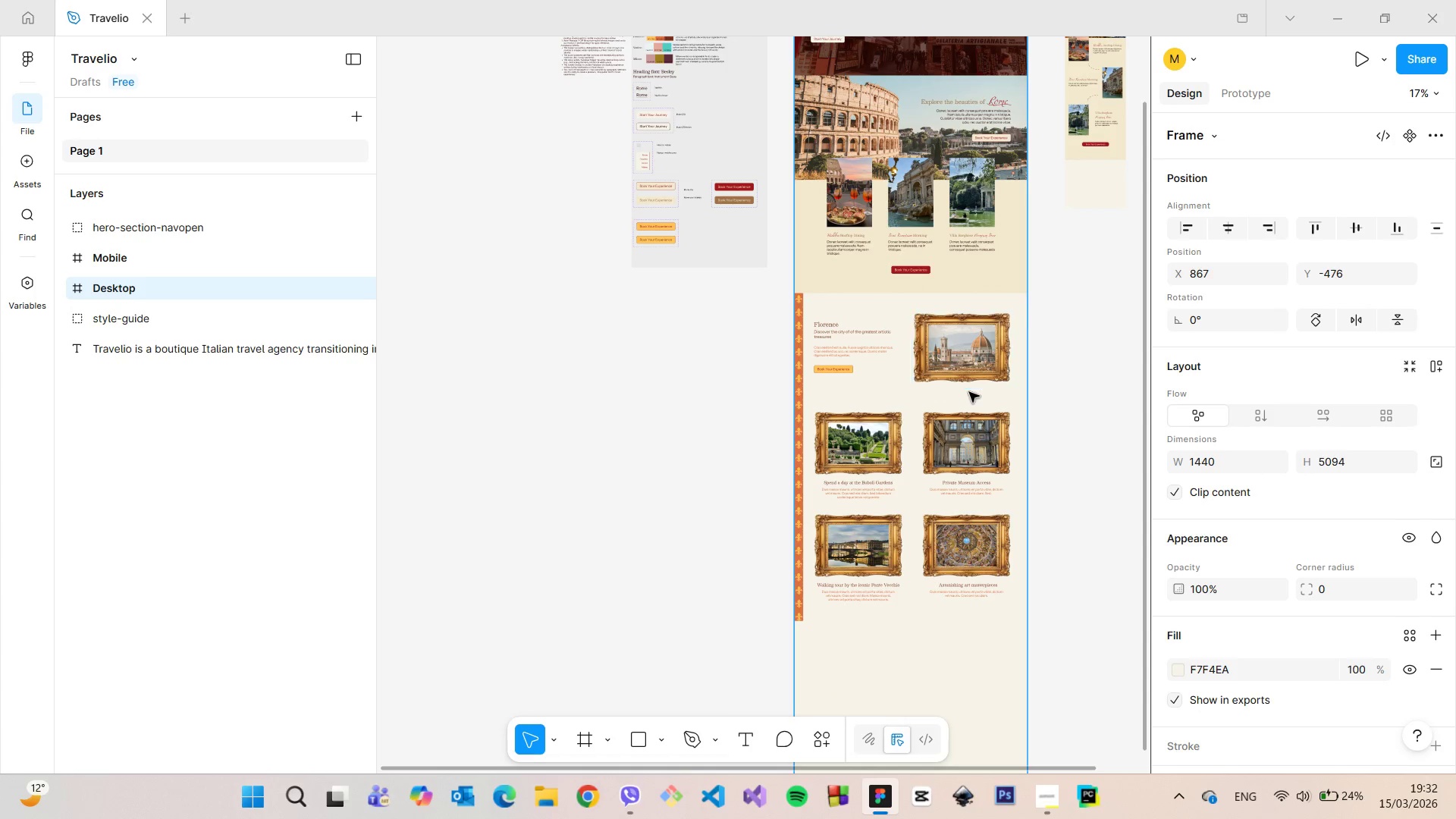 
scroll: coordinate [965, 394], scroll_direction: up, amount: 6.0
 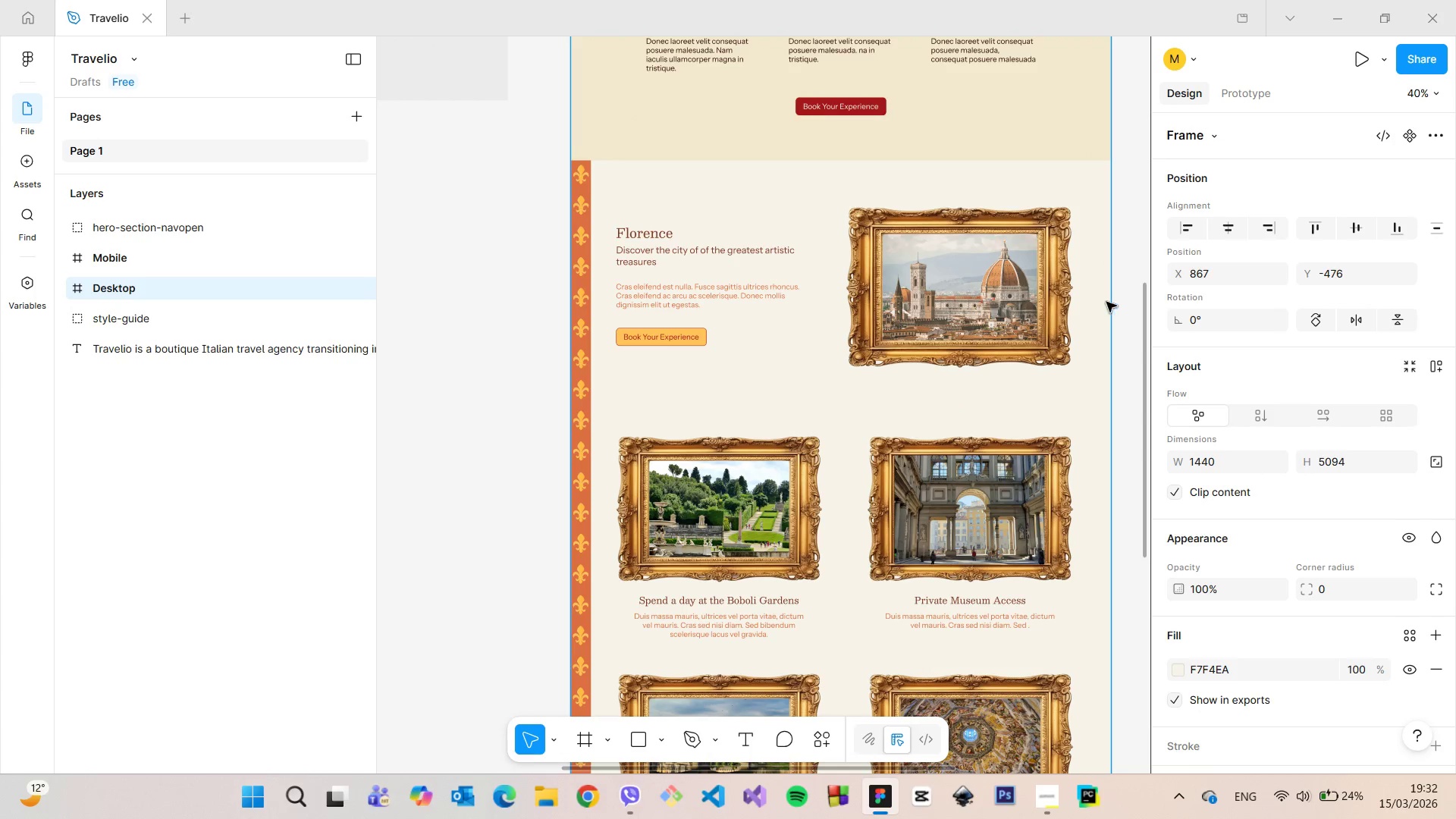 
scroll: coordinate [1062, 333], scroll_direction: down, amount: 6.0
 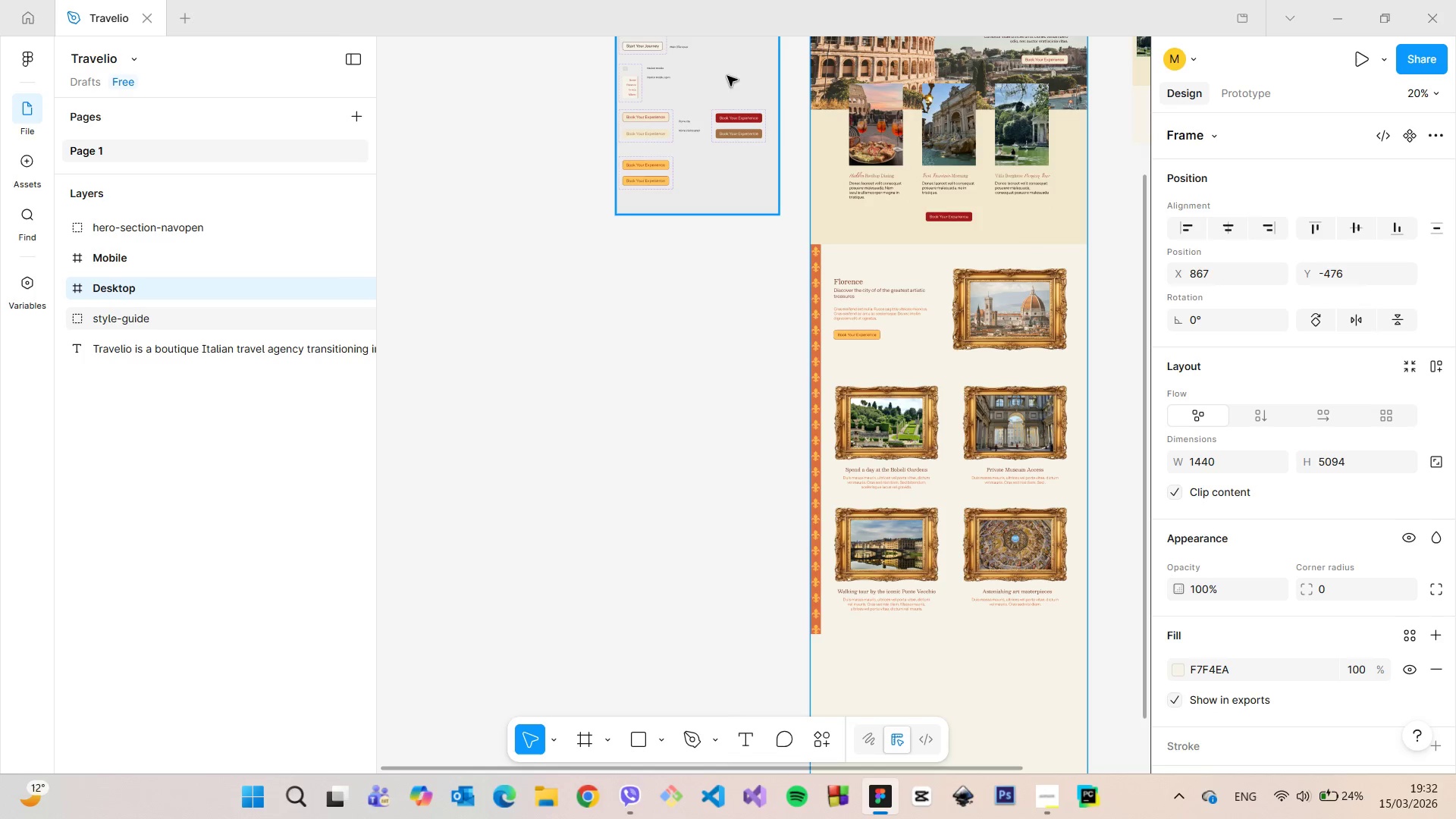 
scroll: coordinate [733, 125], scroll_direction: up, amount: 12.0
 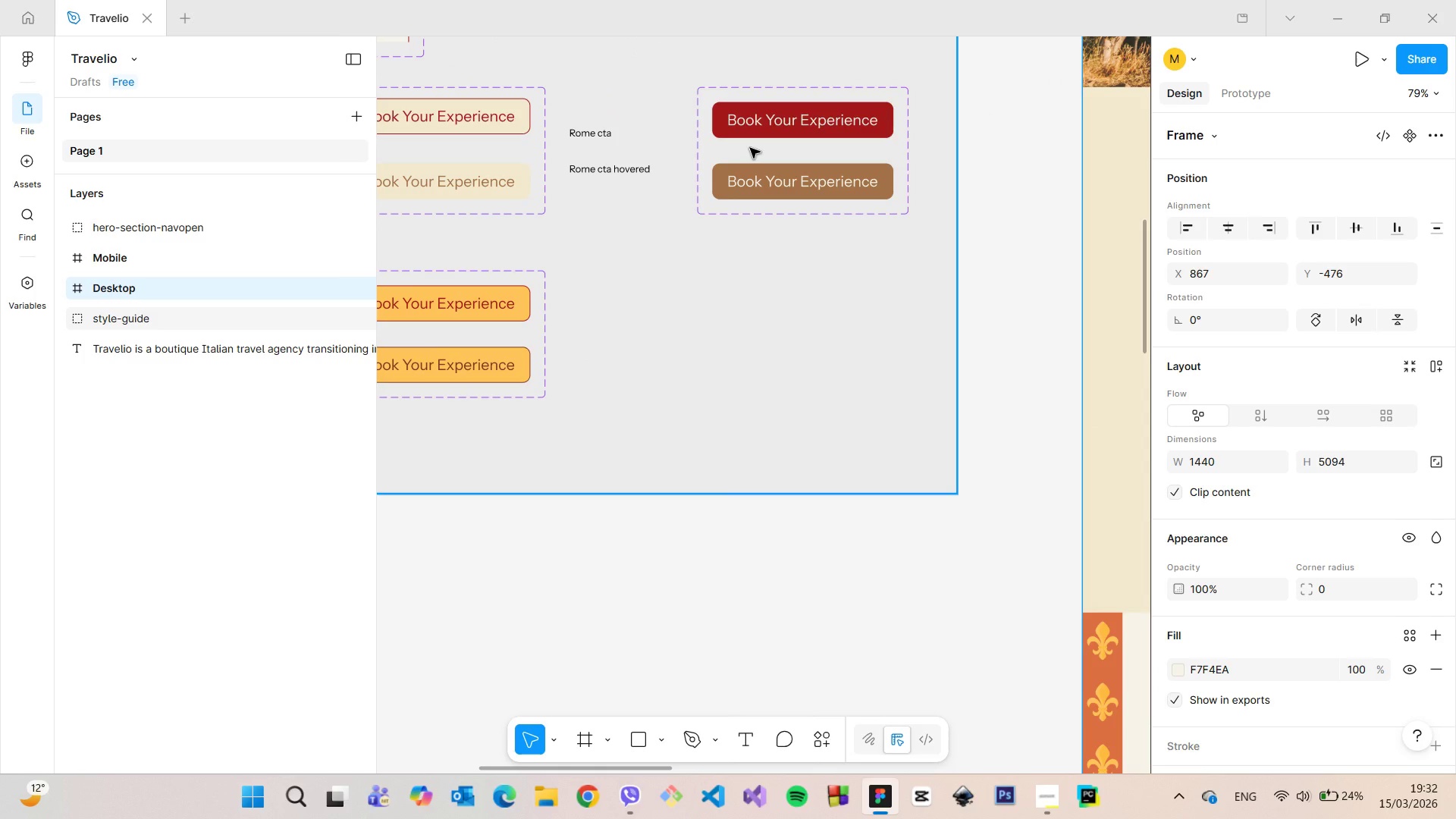 
scroll: coordinate [750, 148], scroll_direction: down, amount: 5.0
 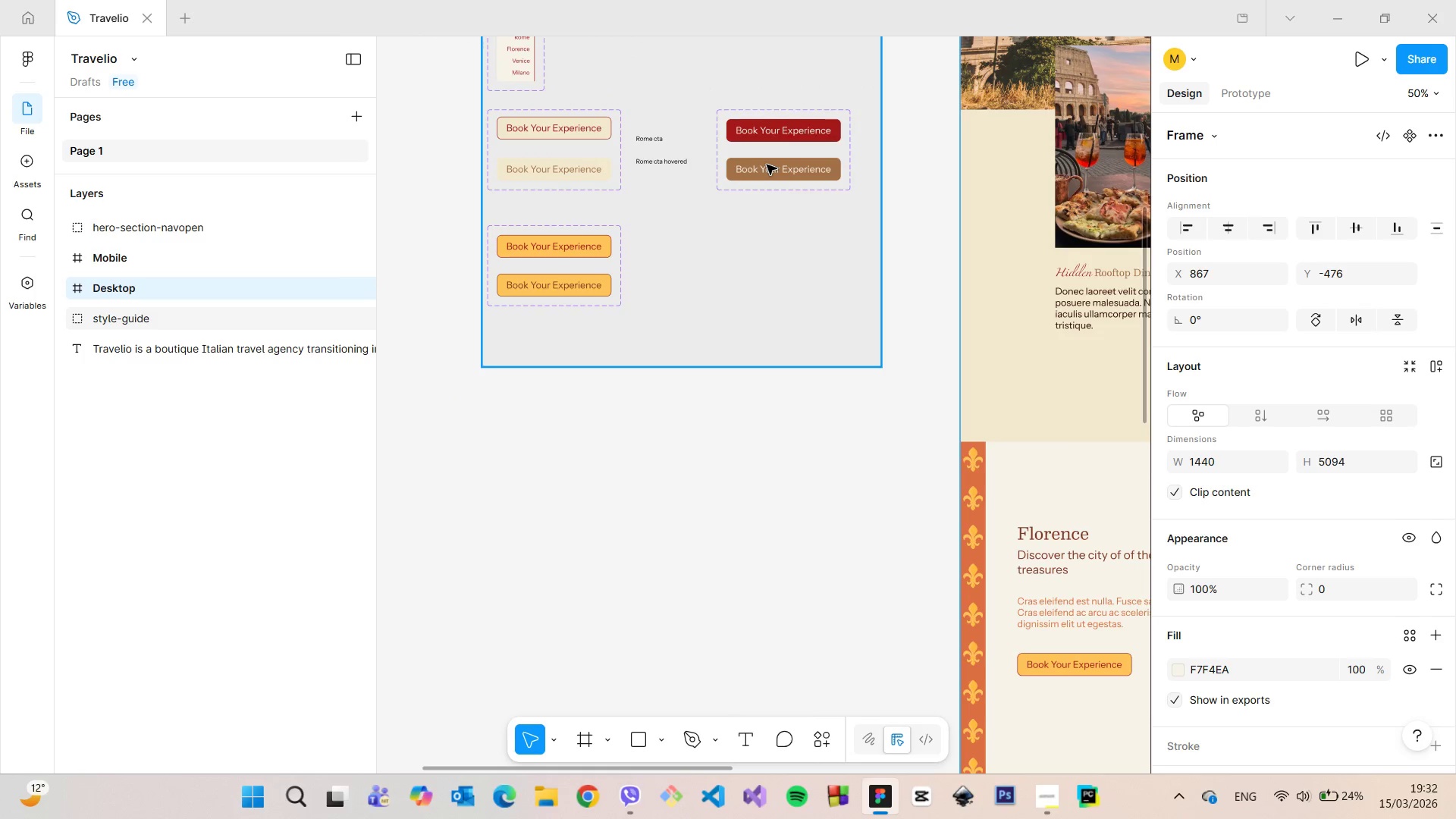 
double_click([767, 165])
 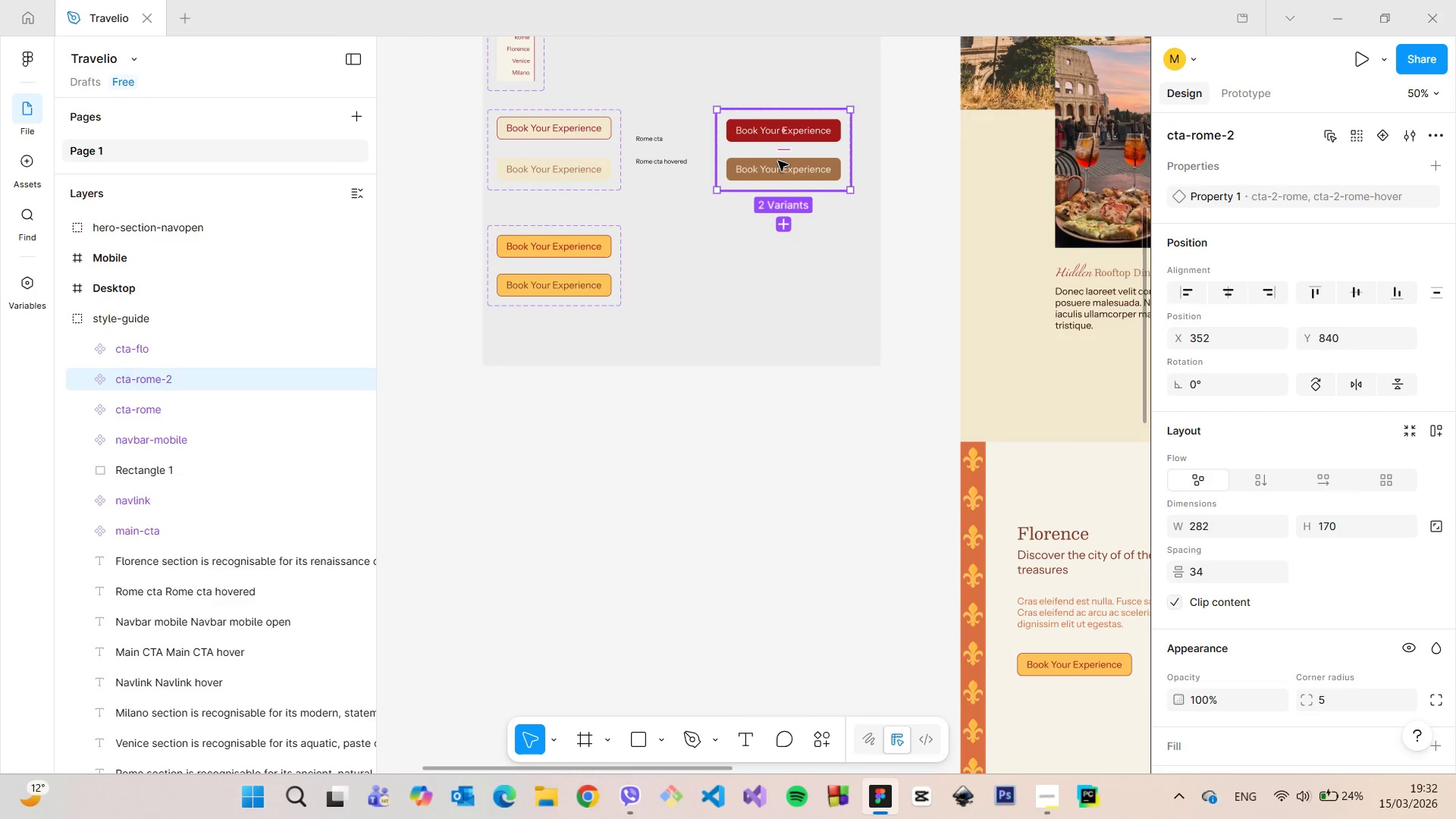 
hold_key(key=AltLeft, duration=1.5)
left_click_drag(start_coordinate=[781, 155], to_coordinate=[779, 271])
 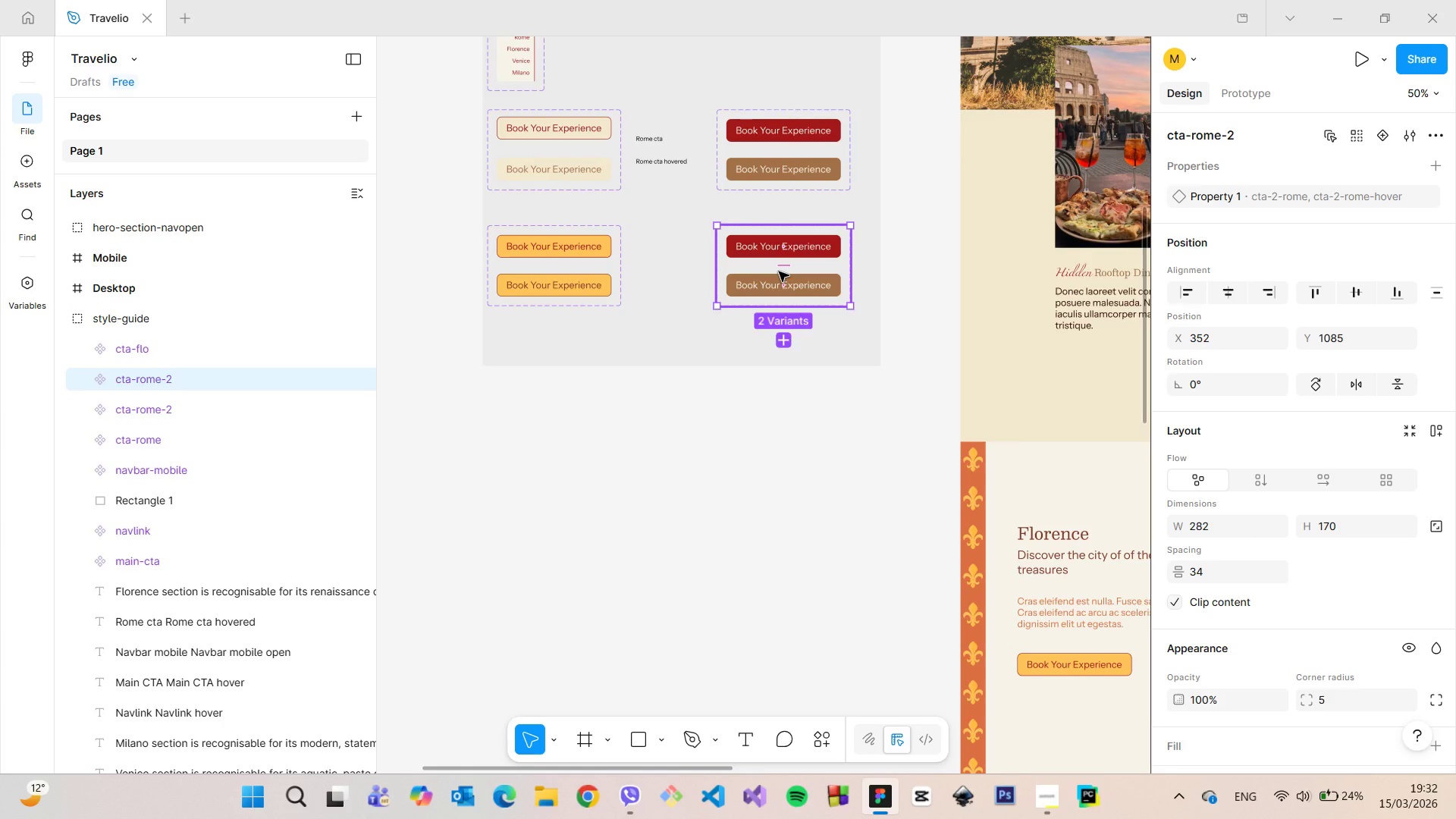 
hold_key(key=AltLeft, duration=1.16)
 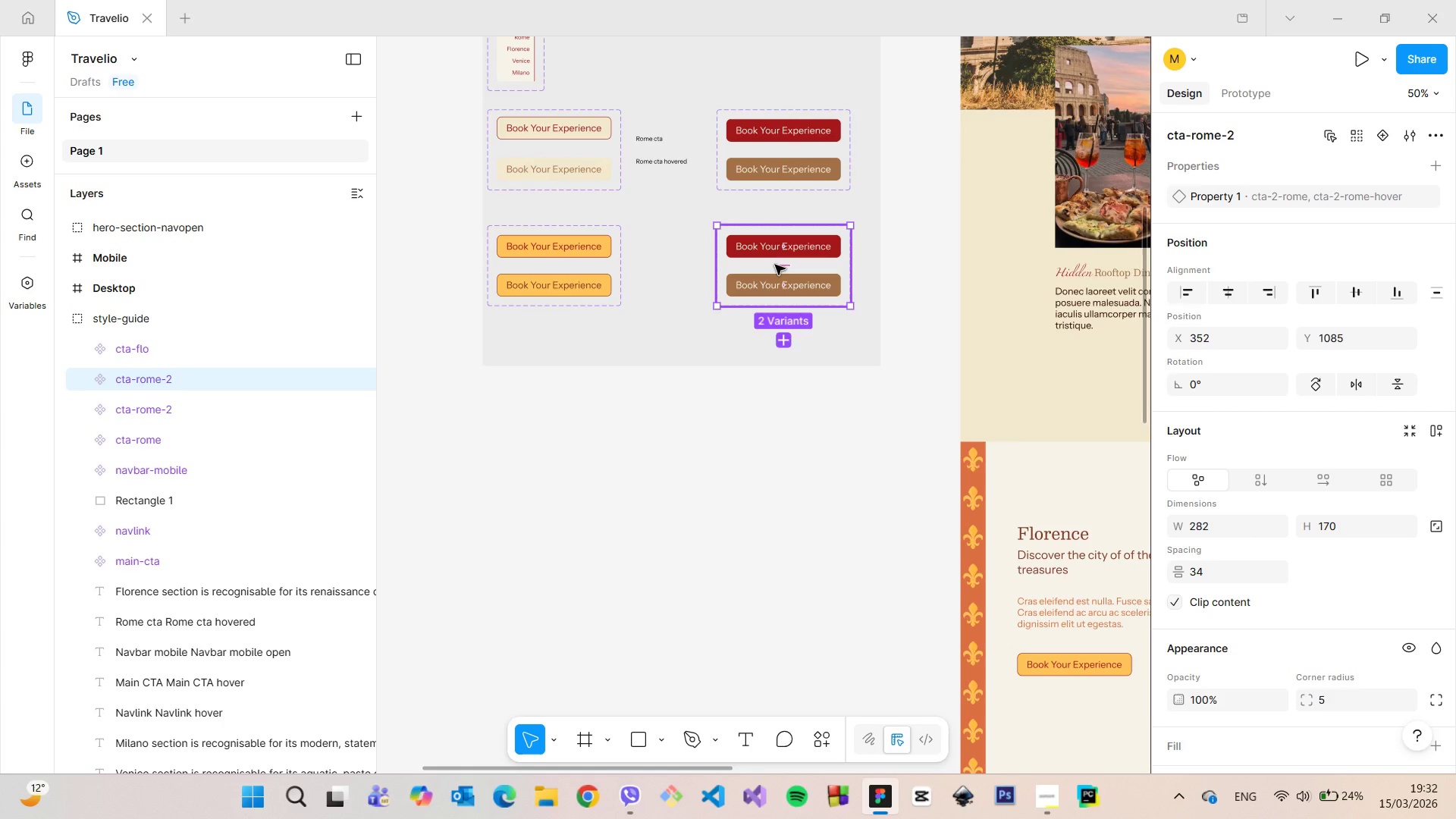 
right_click([775, 265])
 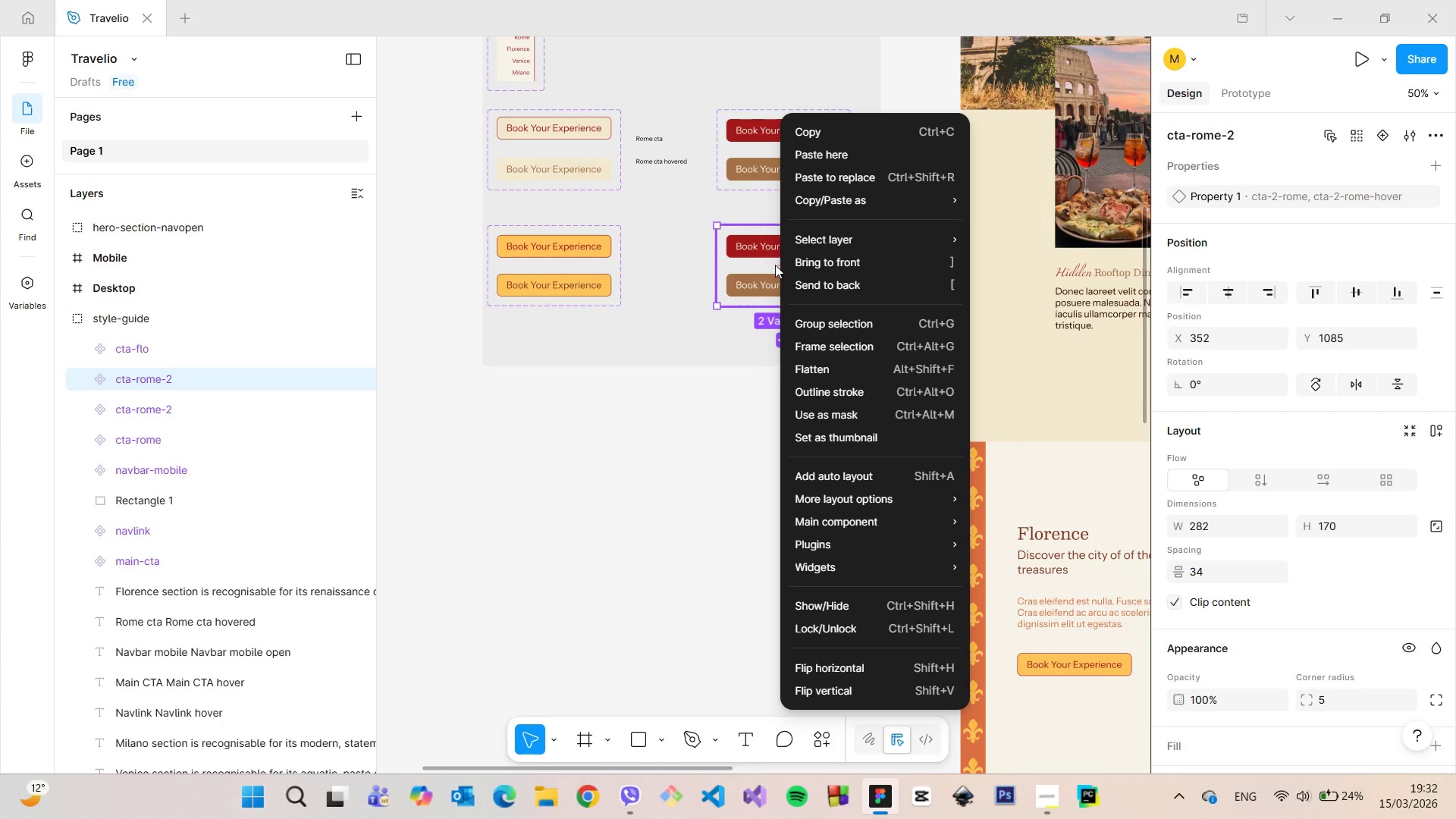 
mouse_move([921, 535])
 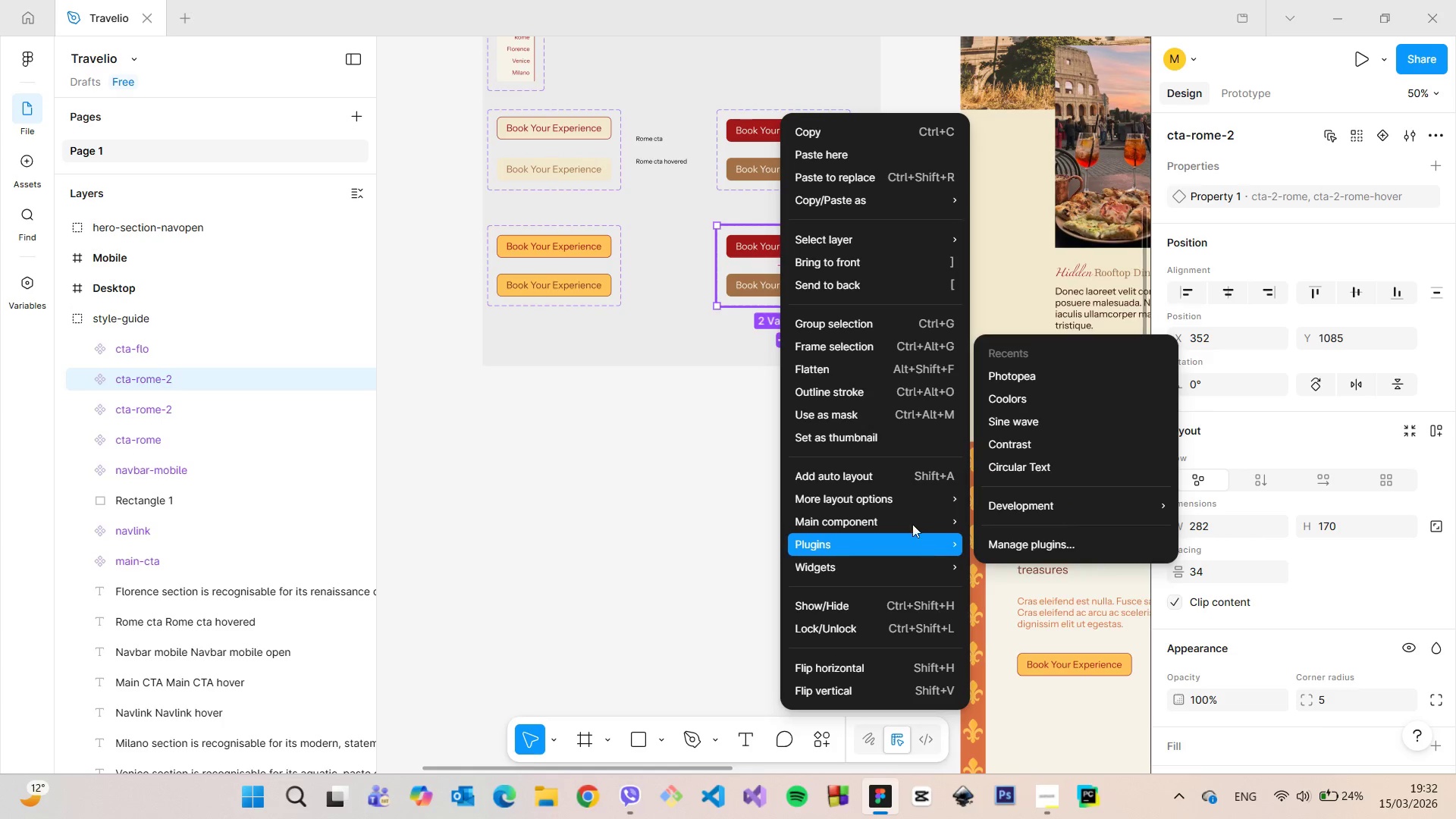 
mouse_move([896, 501])
 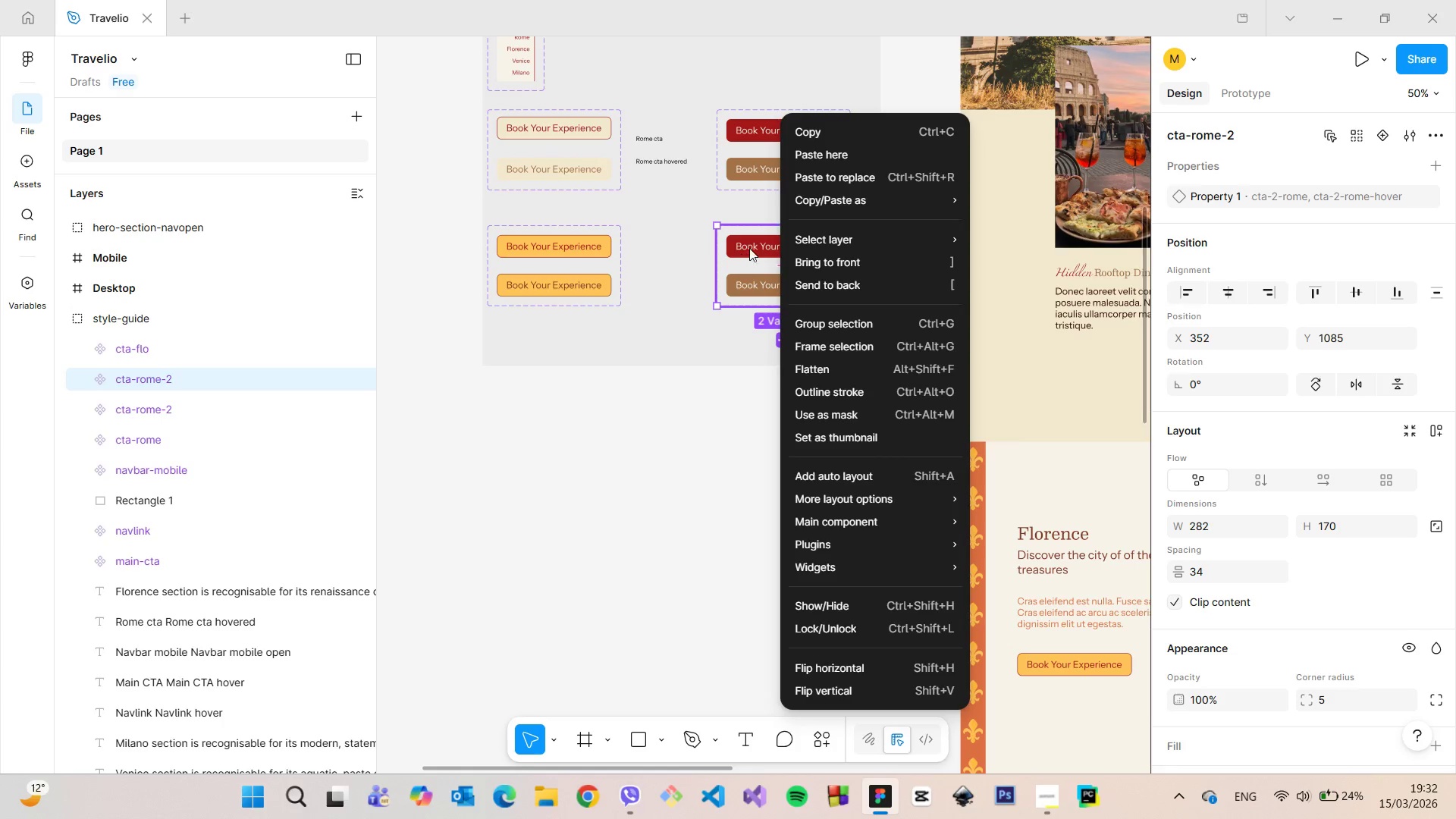 
double_click([749, 248])
 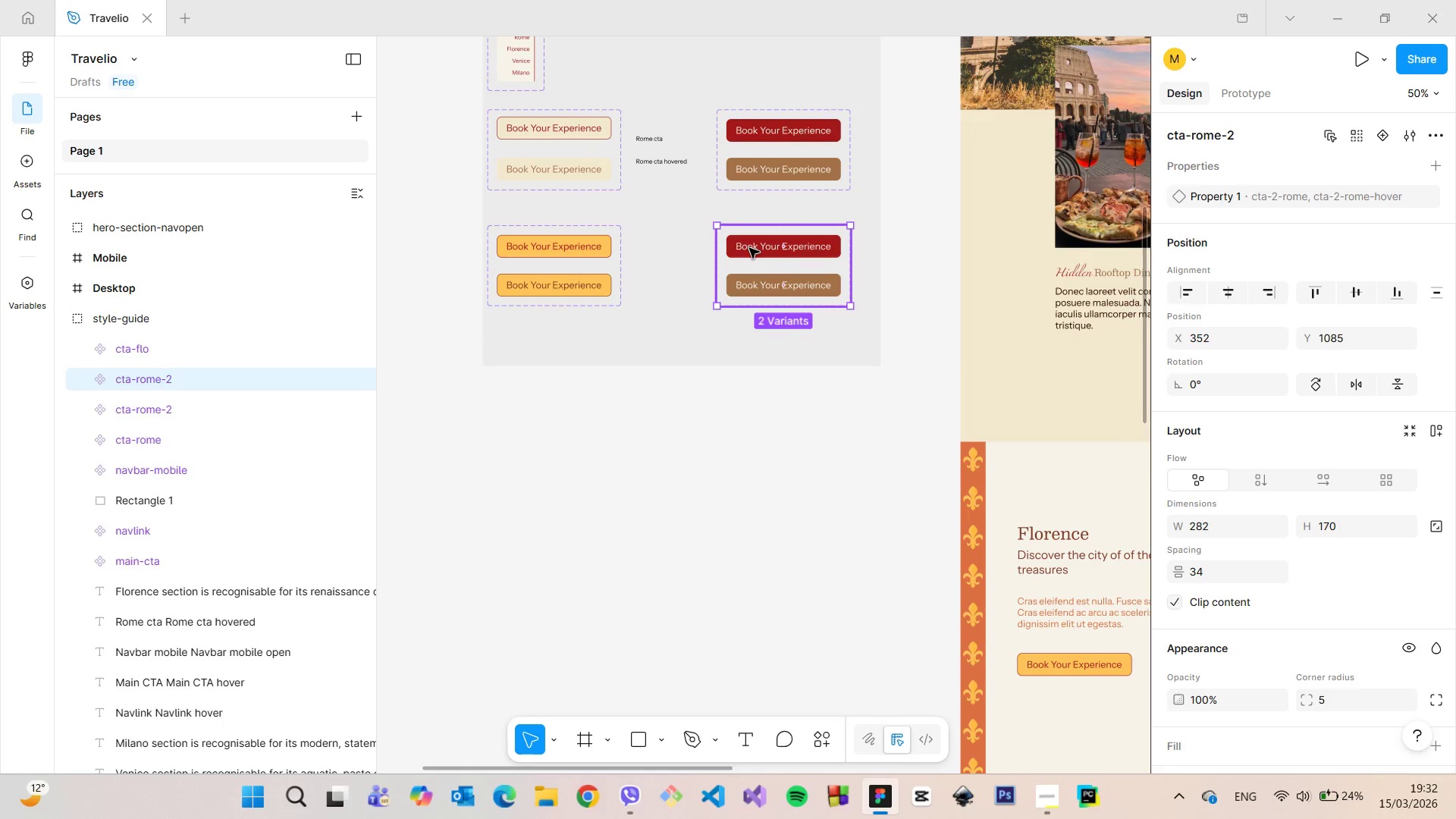 
double_click([749, 248])
 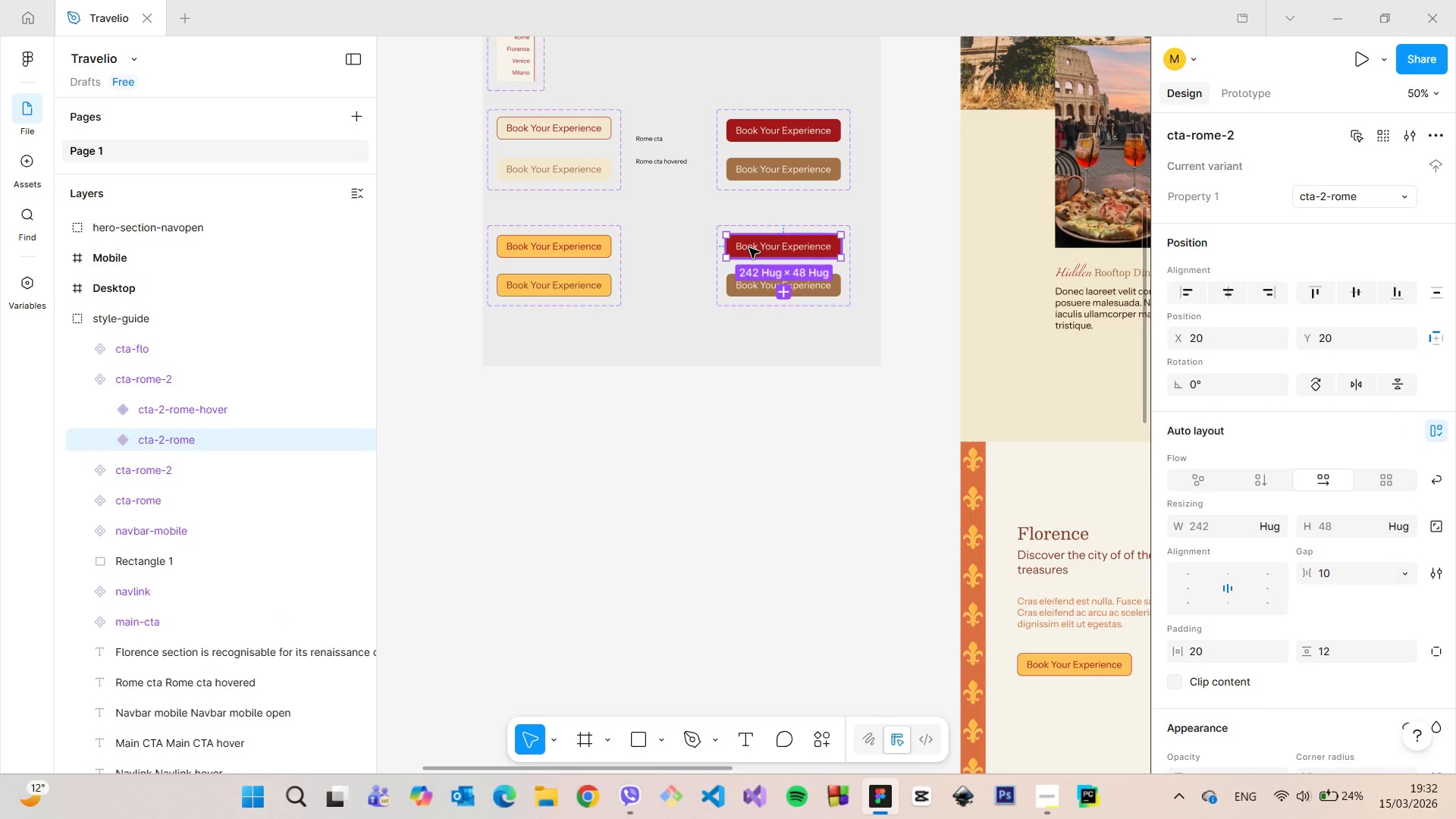 
right_click([749, 248])
 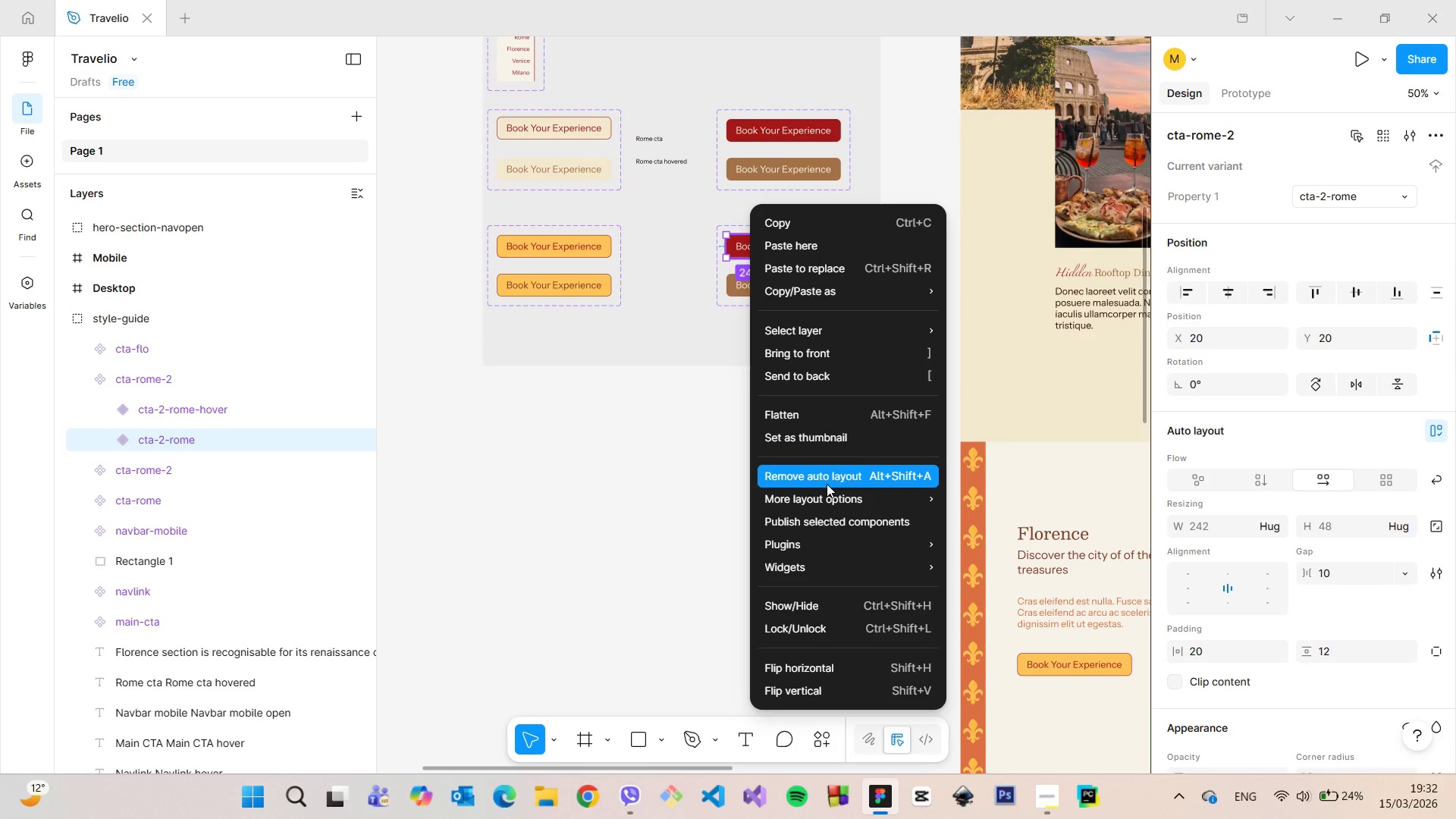 
wait(7.92)
 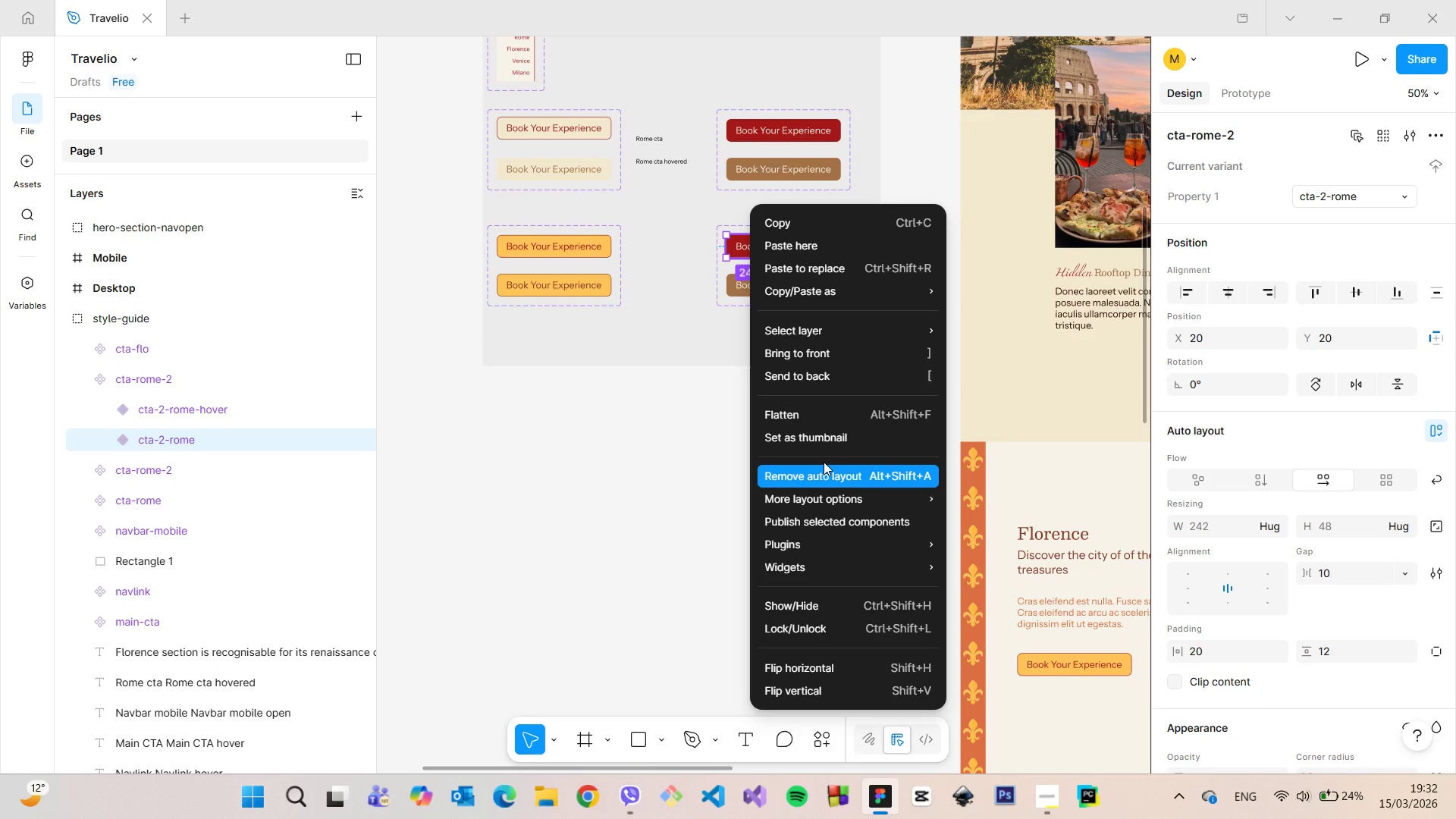 
left_click([713, 333])
 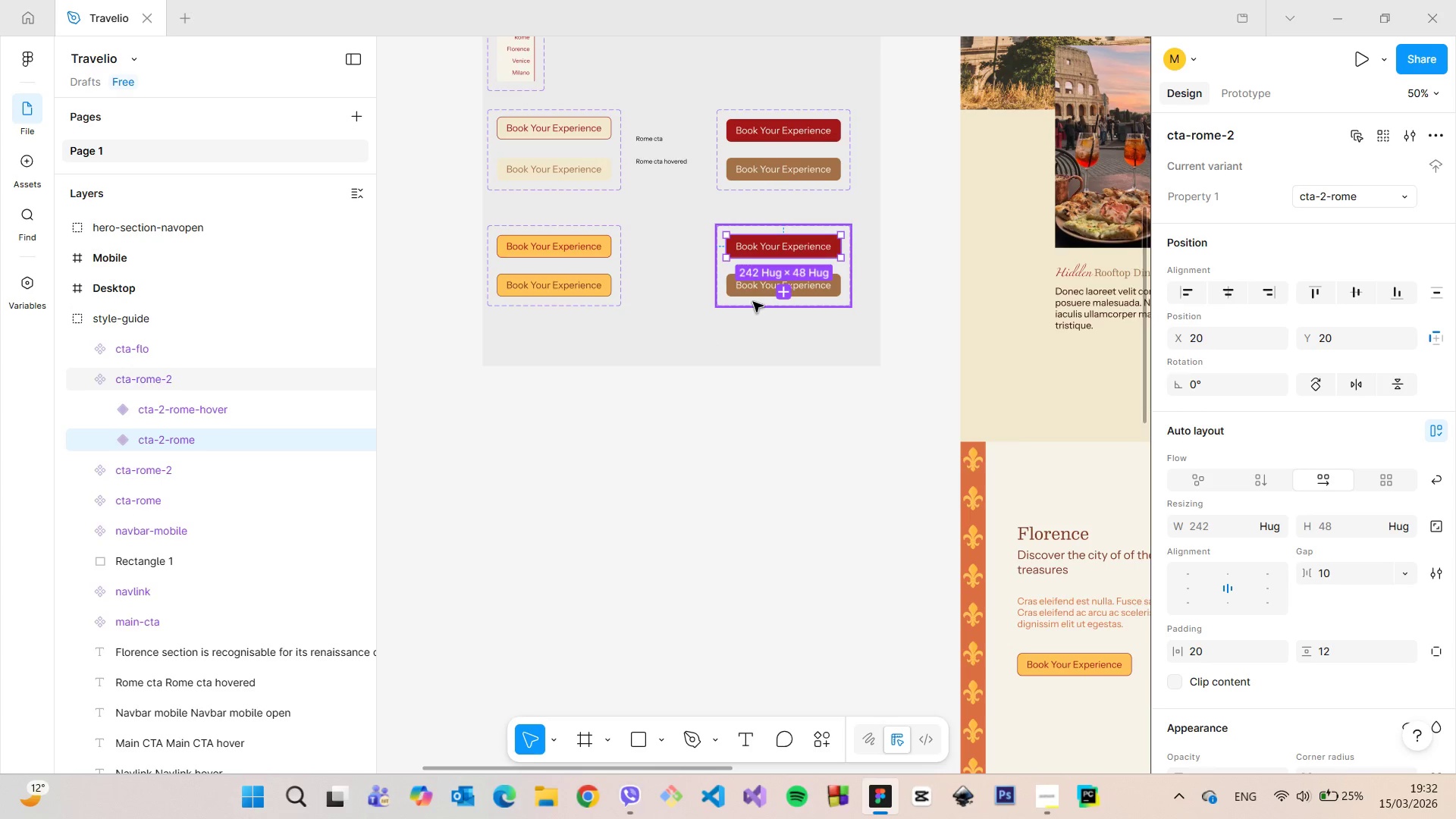 
left_click([753, 302])
 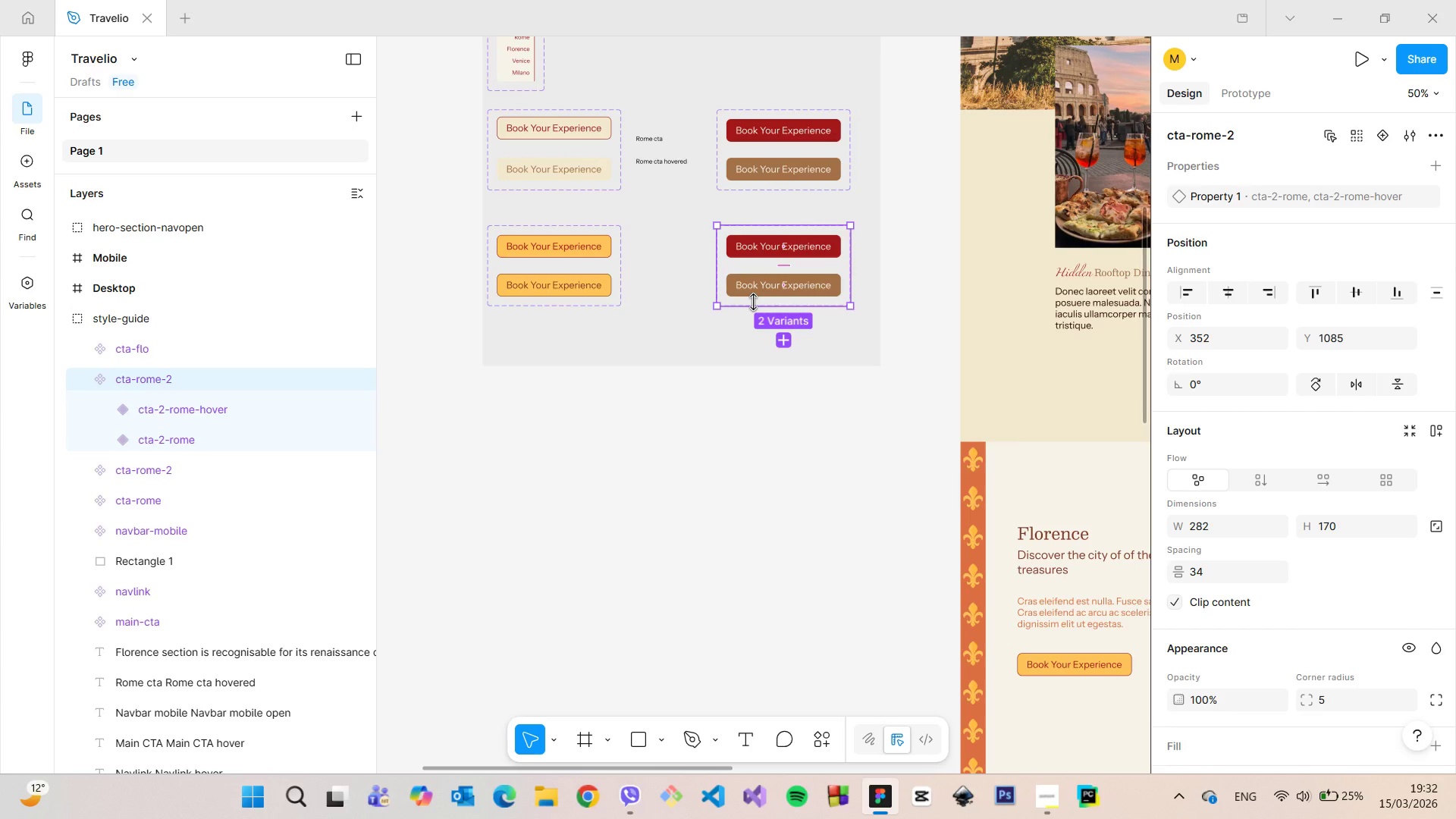 
key(Backspace)
 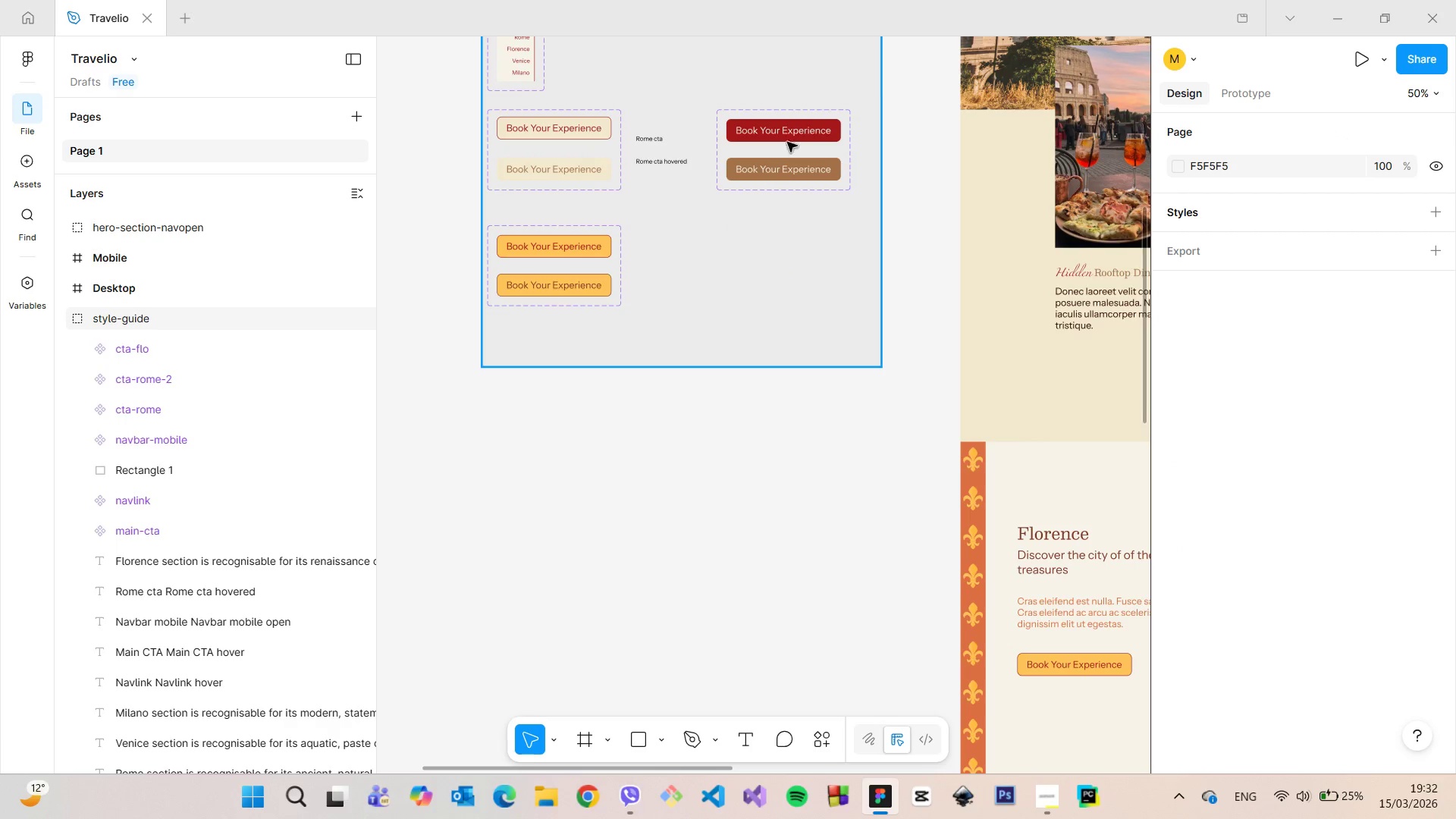 
double_click([787, 134])
 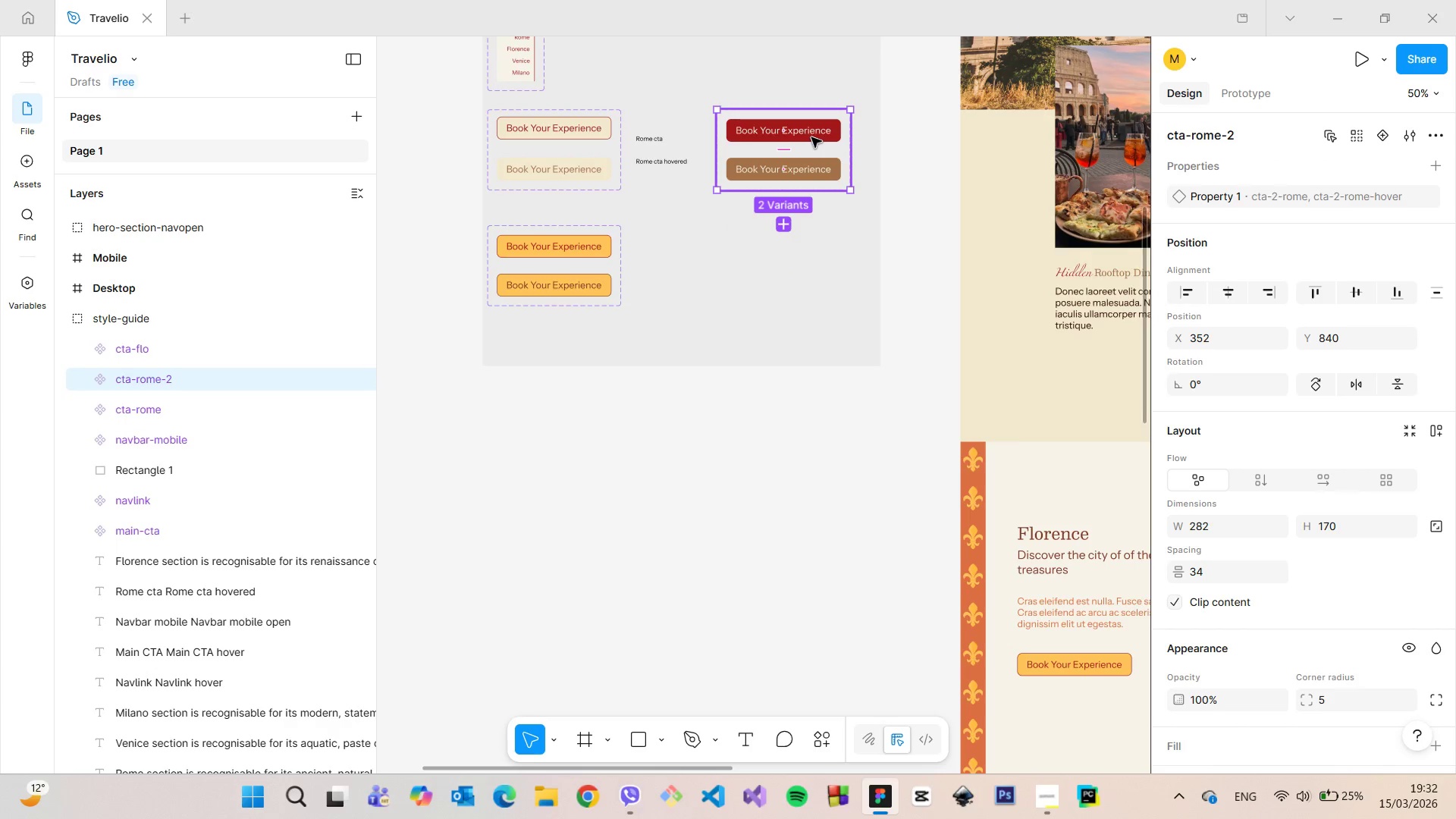 
double_click([811, 137])
 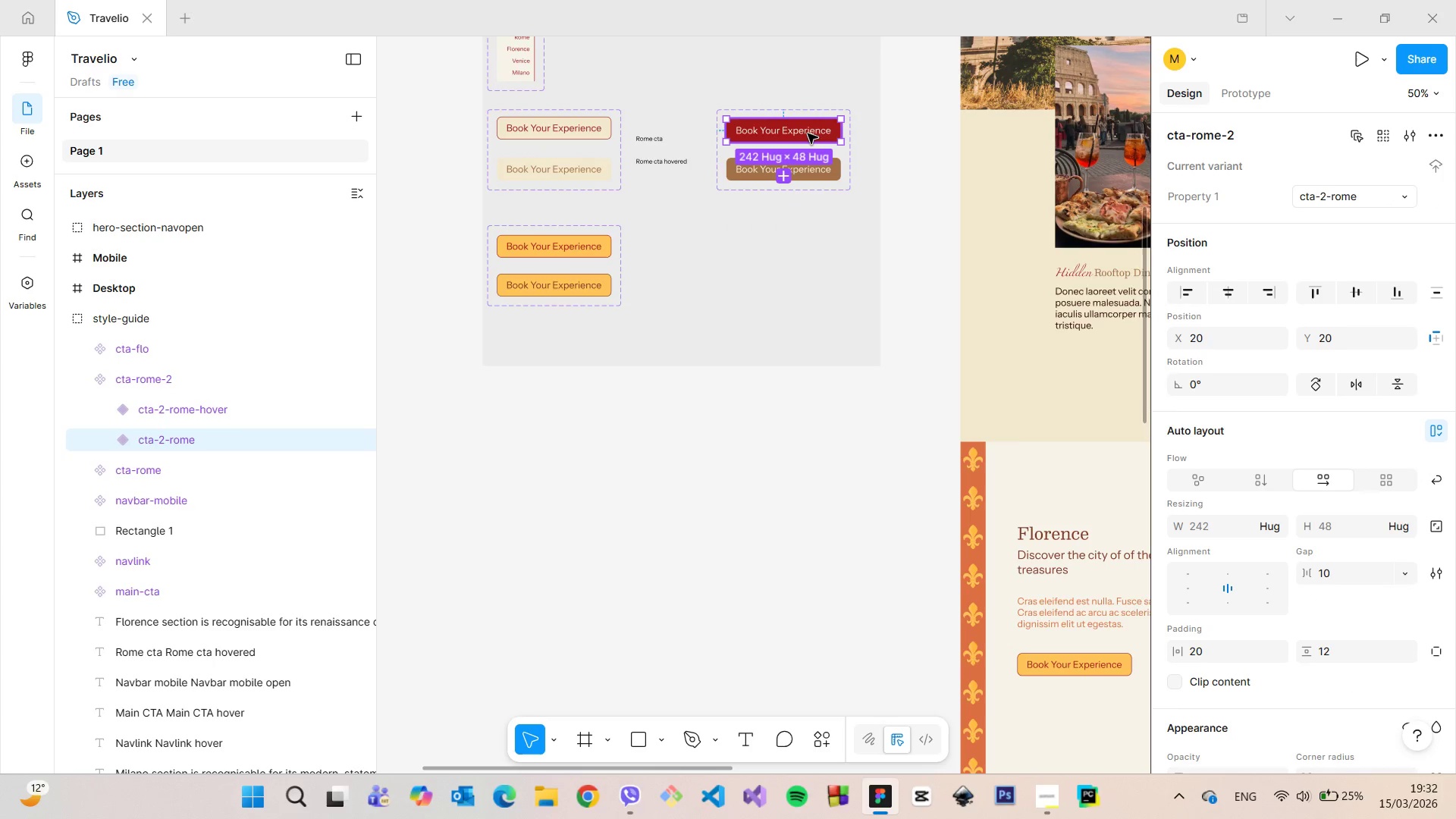 
hold_key(key=AltLeft, duration=1.52)
left_click_drag(start_coordinate=[808, 133], to_coordinate=[804, 251])
 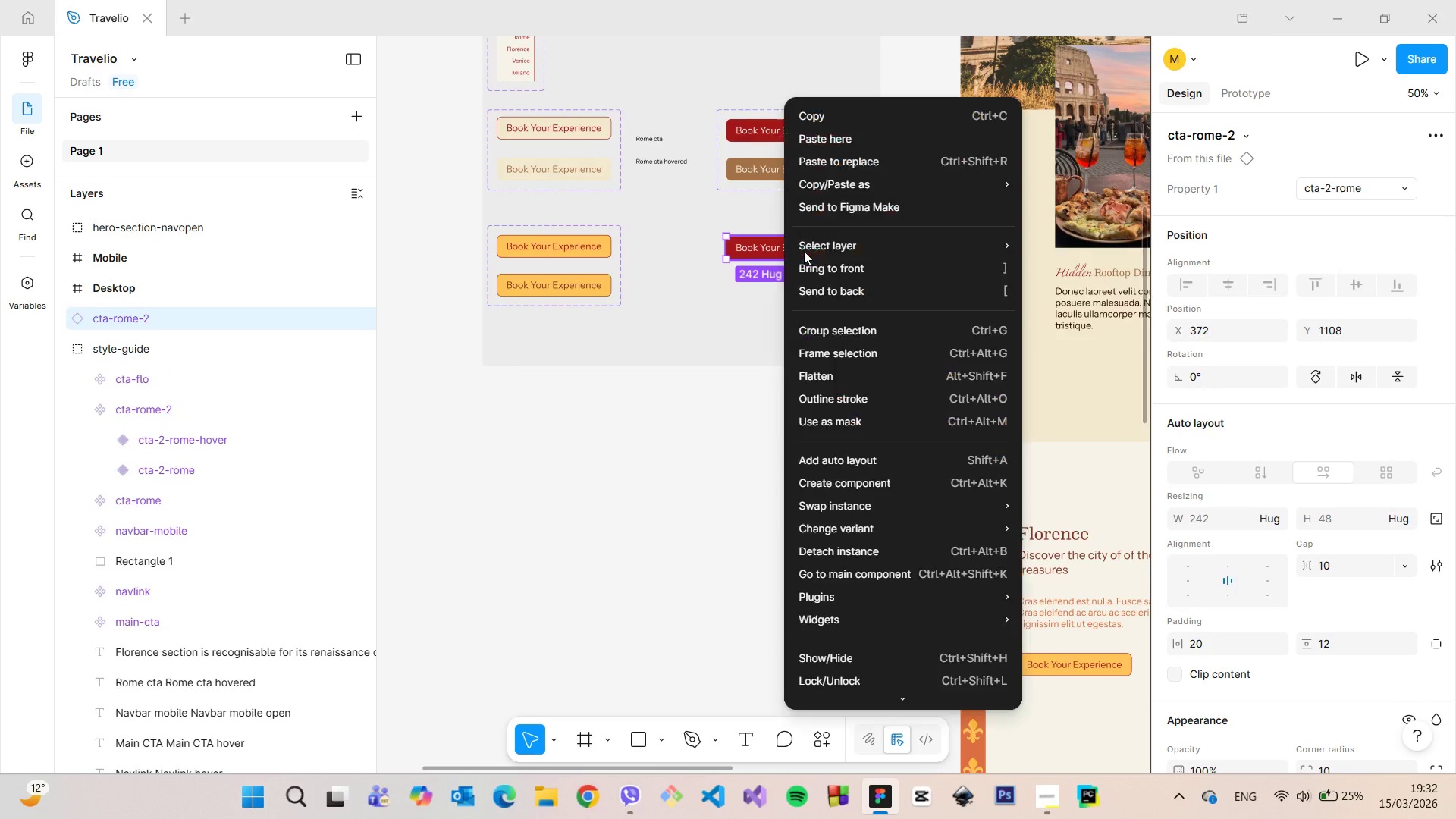 
hold_key(key=AltLeft, duration=1.5)
 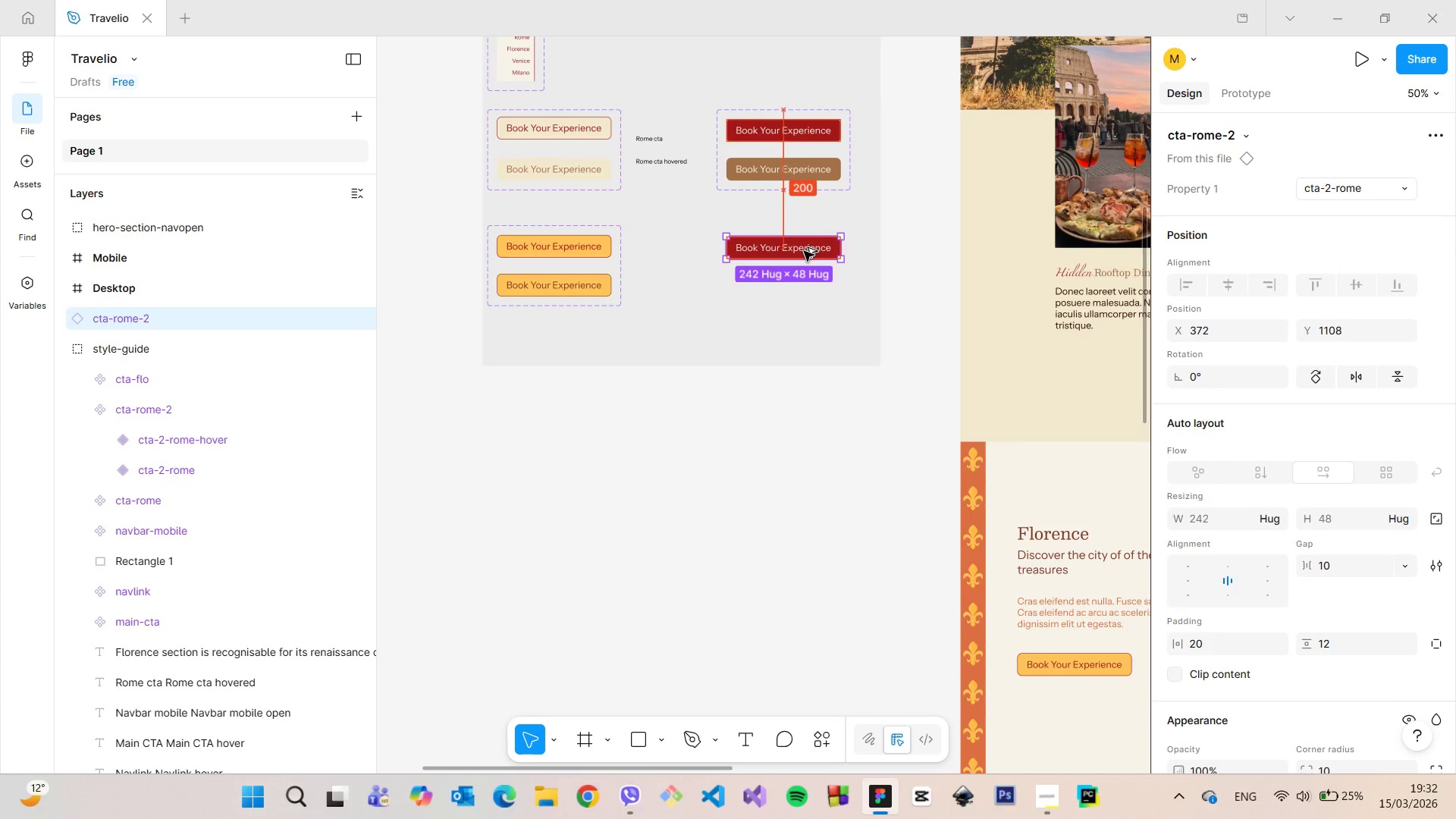 
hold_key(key=AltLeft, duration=0.62)
 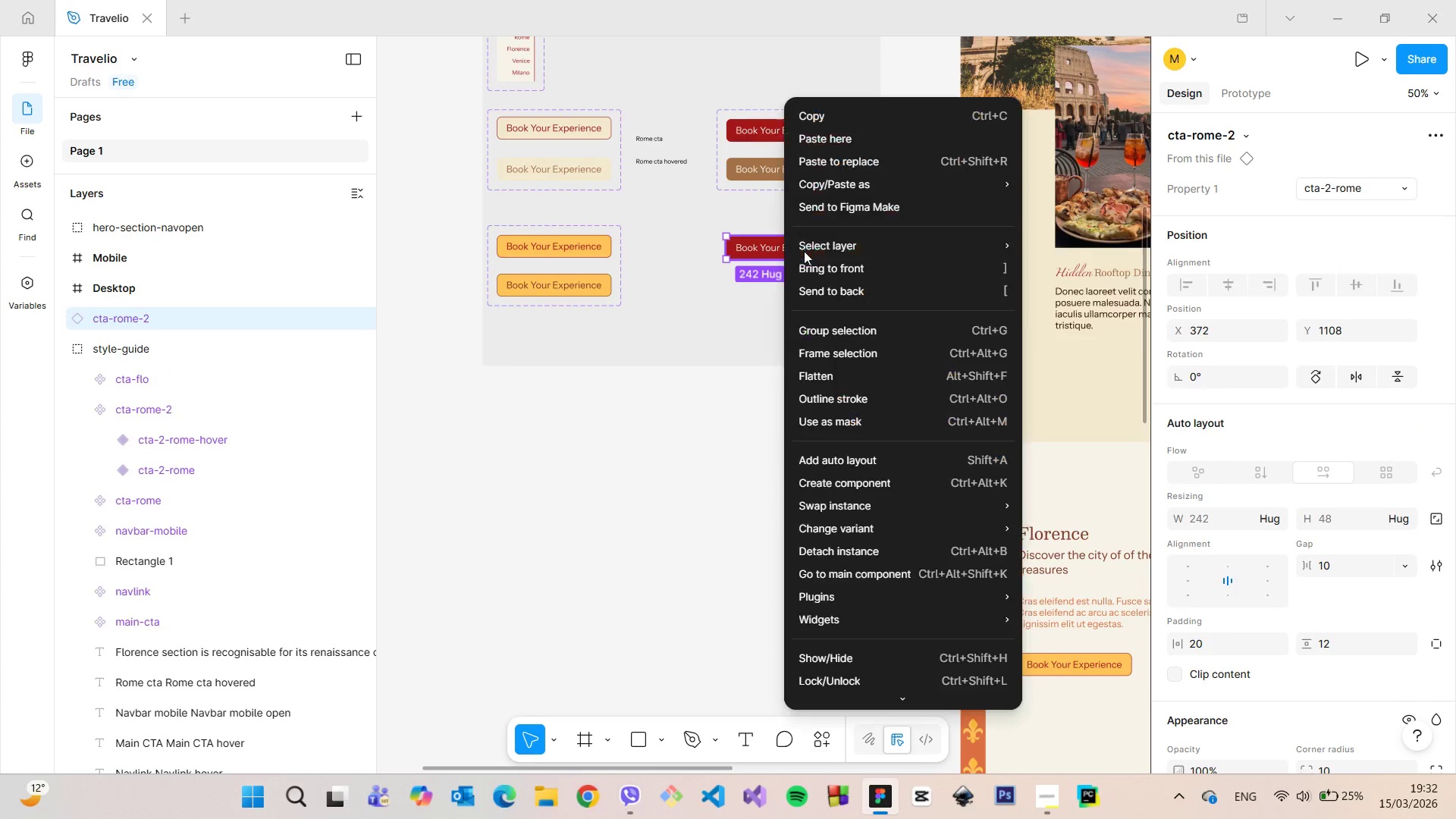 
right_click([804, 251])
 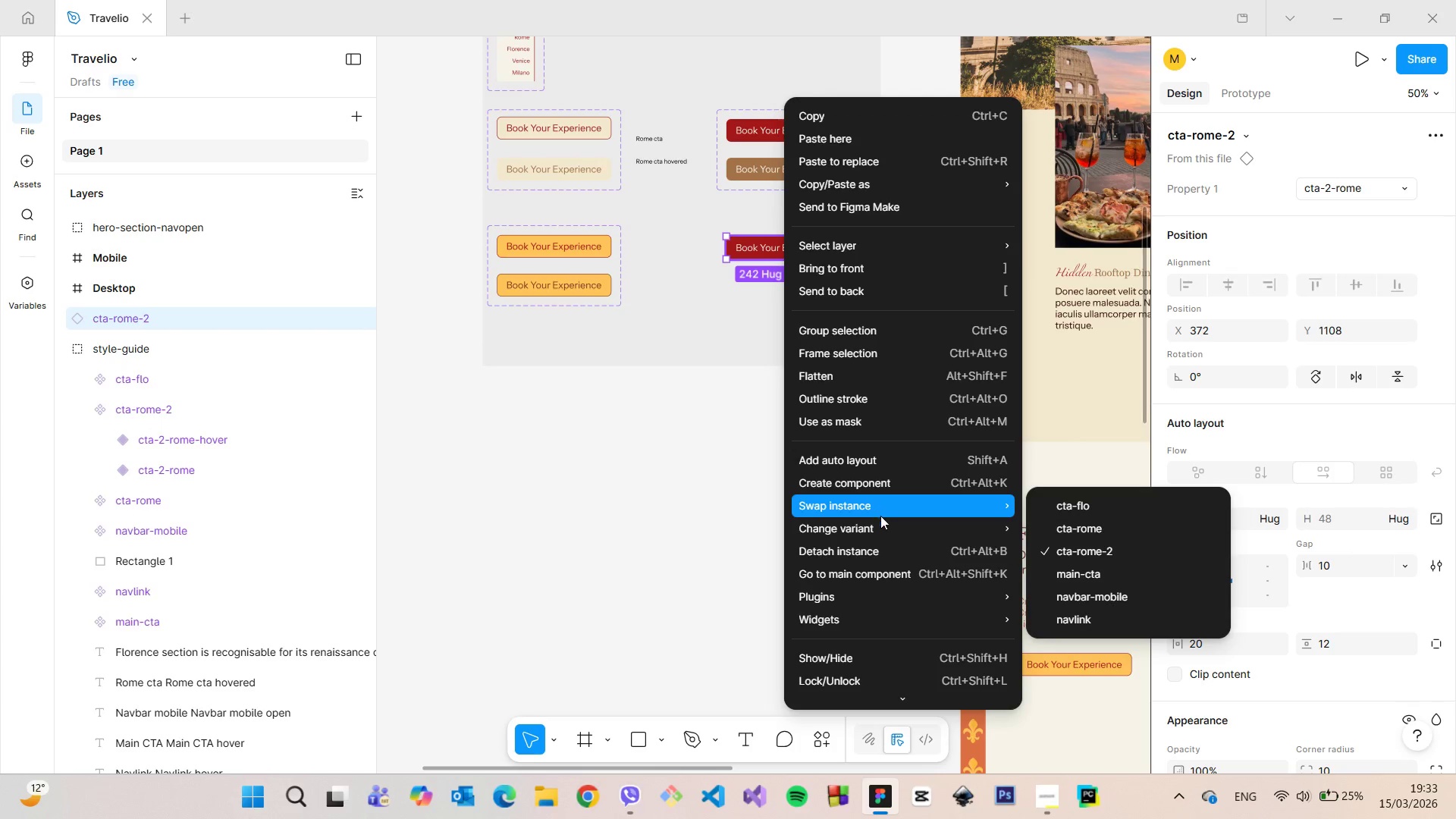 
left_click([891, 547])
 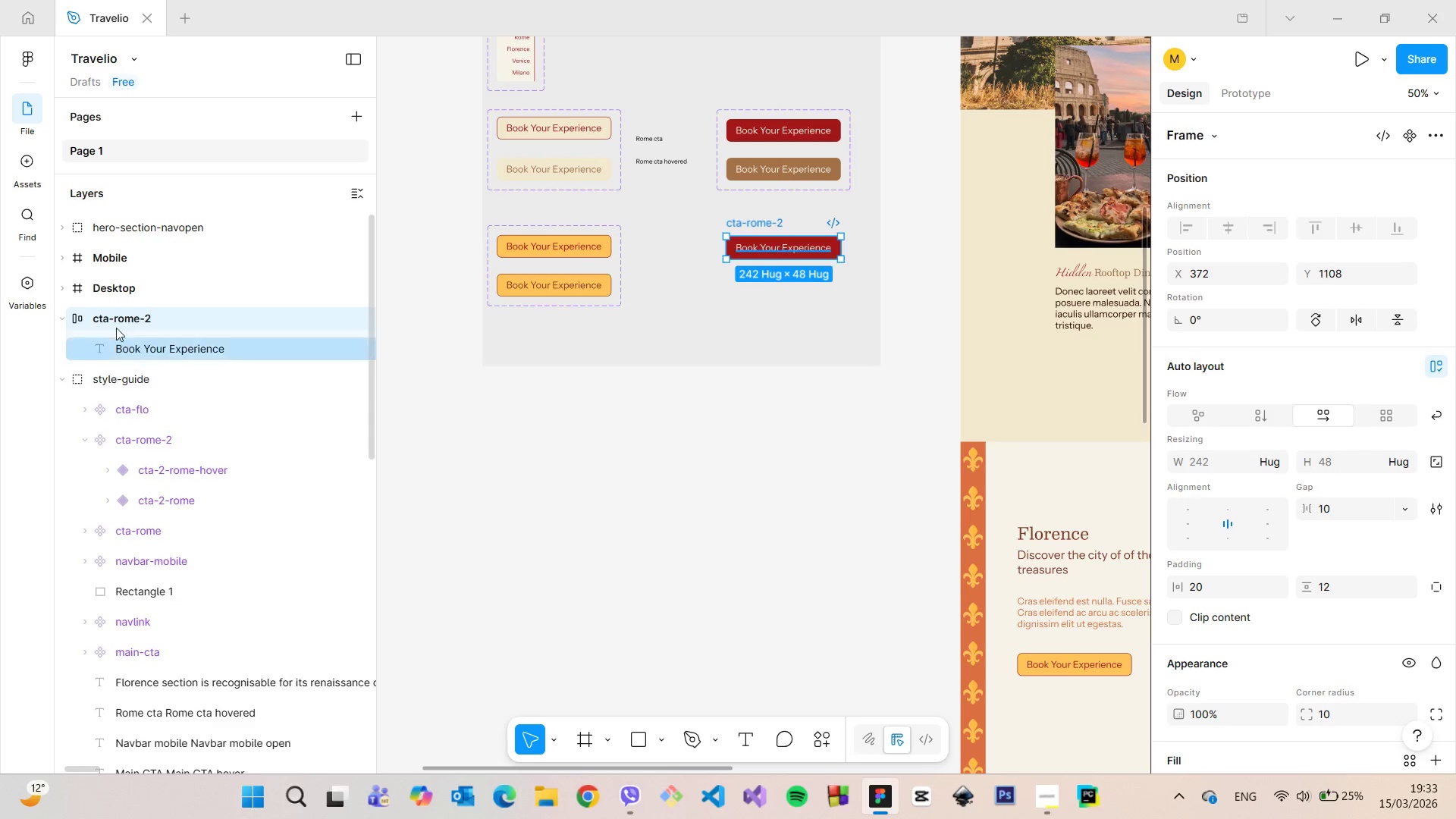 
double_click([116, 318])
 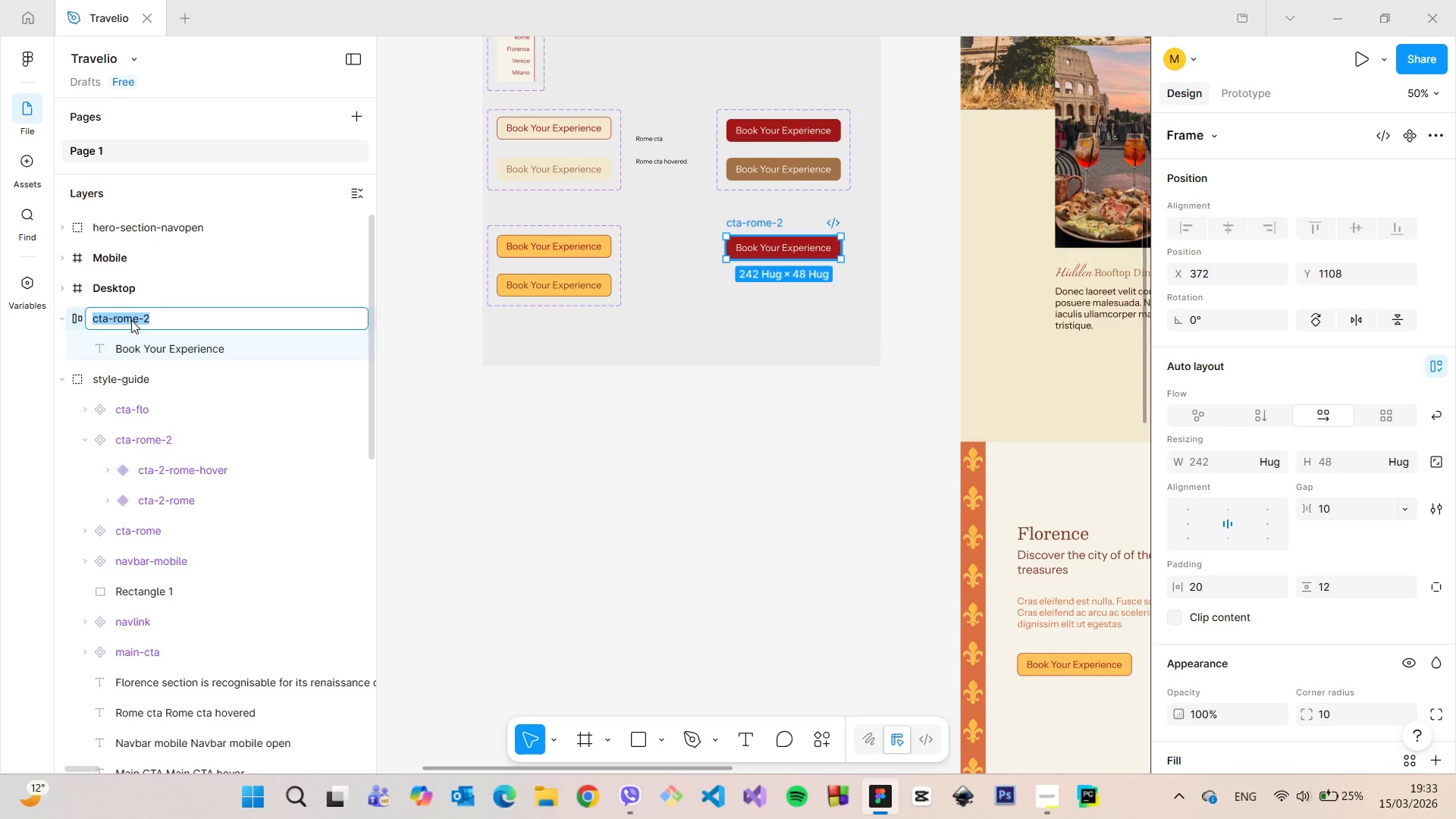 
triple_click([132, 320])
 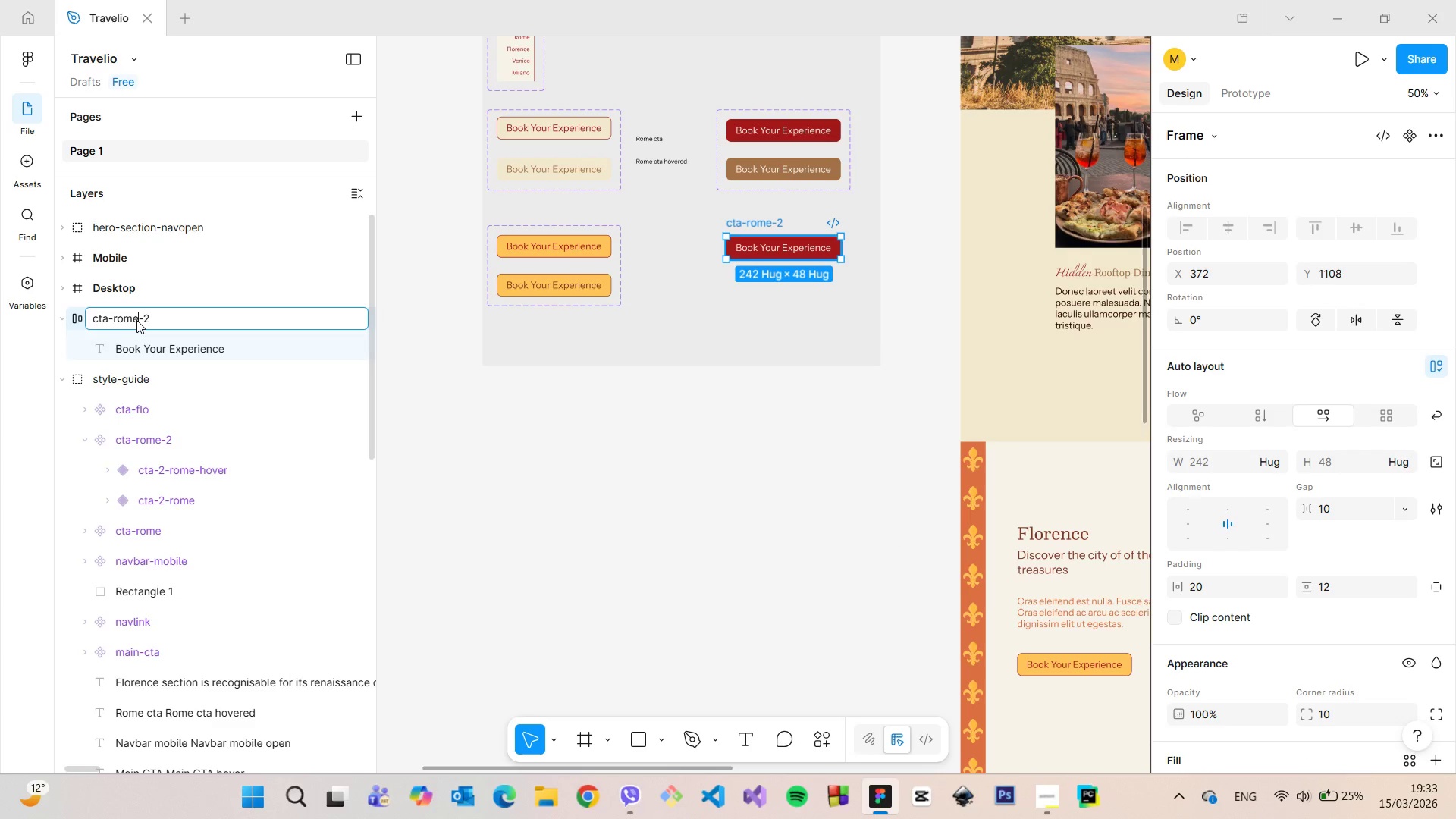 
left_click_drag(start_coordinate=[136, 320], to_coordinate=[115, 317])
 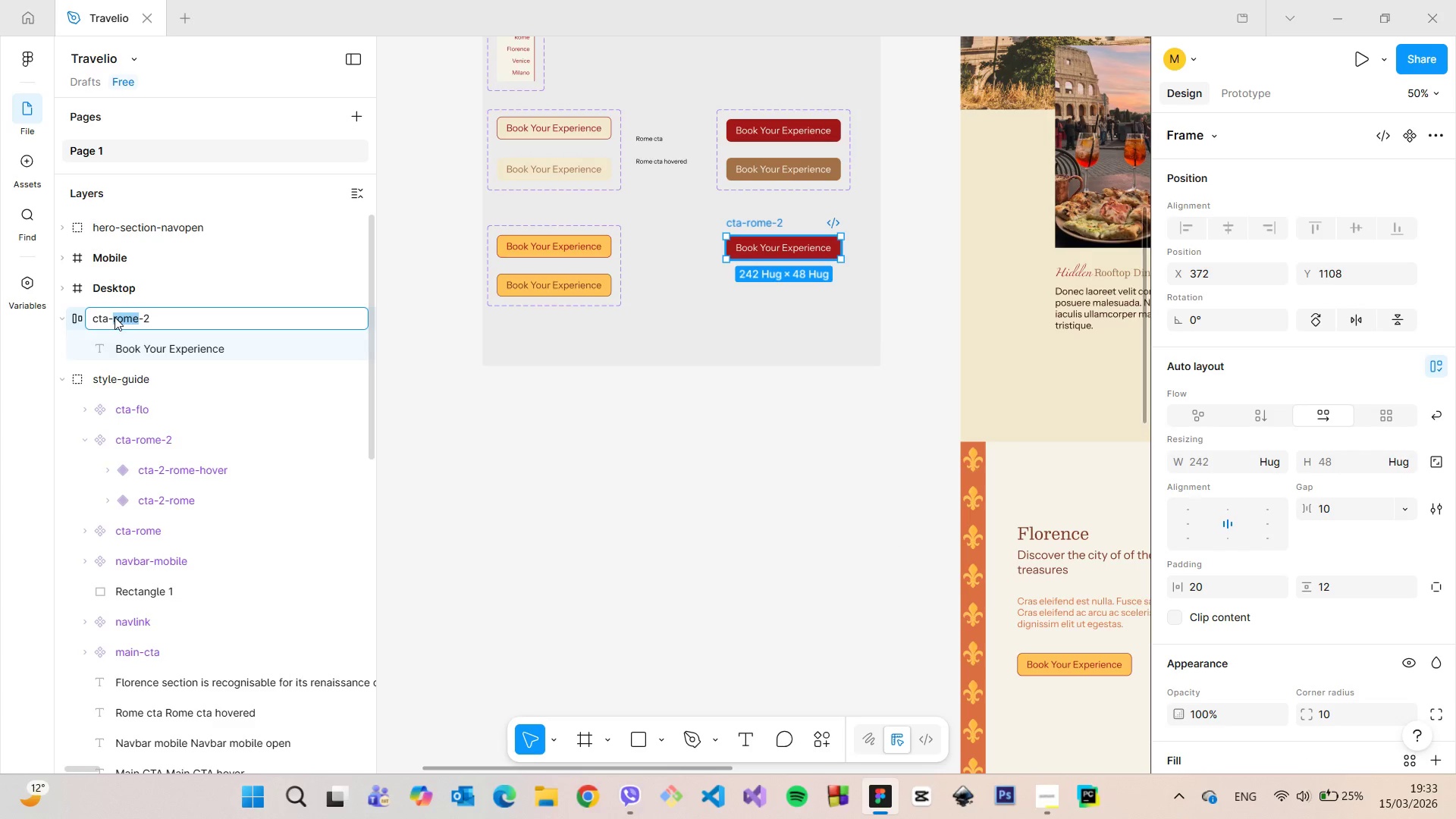 
type(flo)
 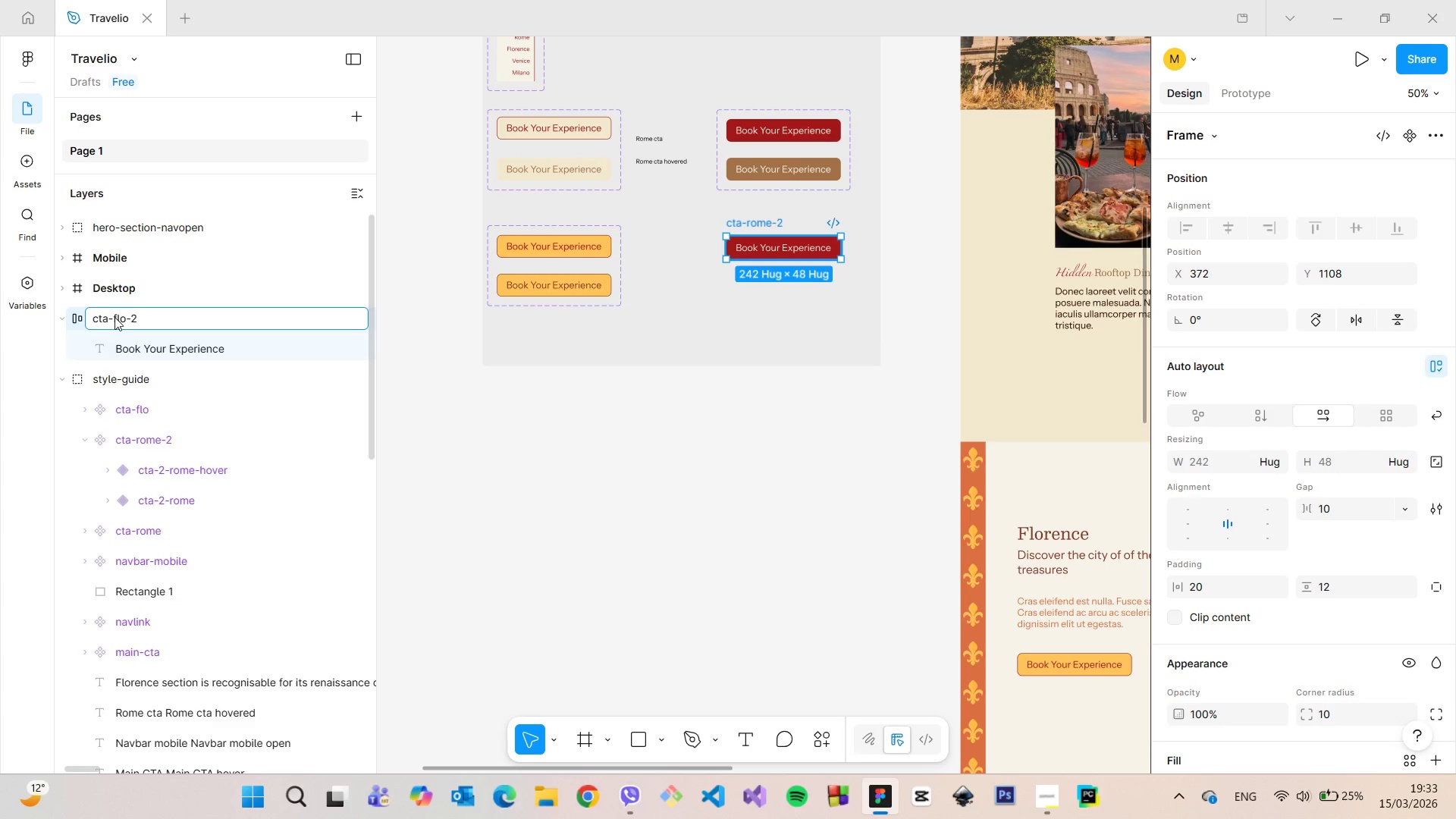 
key(Enter)
 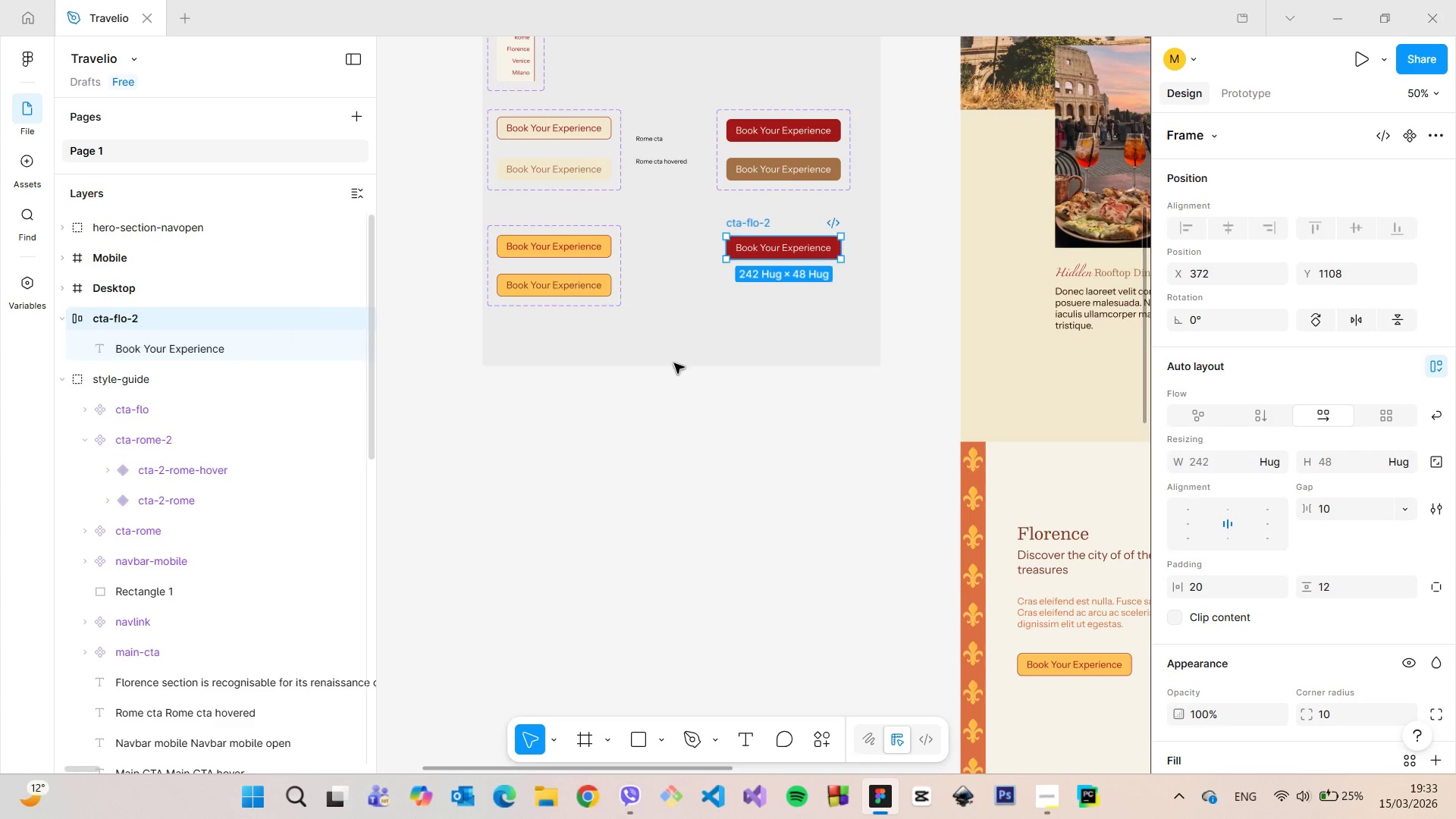 
scroll: coordinate [1255, 410], scroll_direction: down, amount: 4.0
 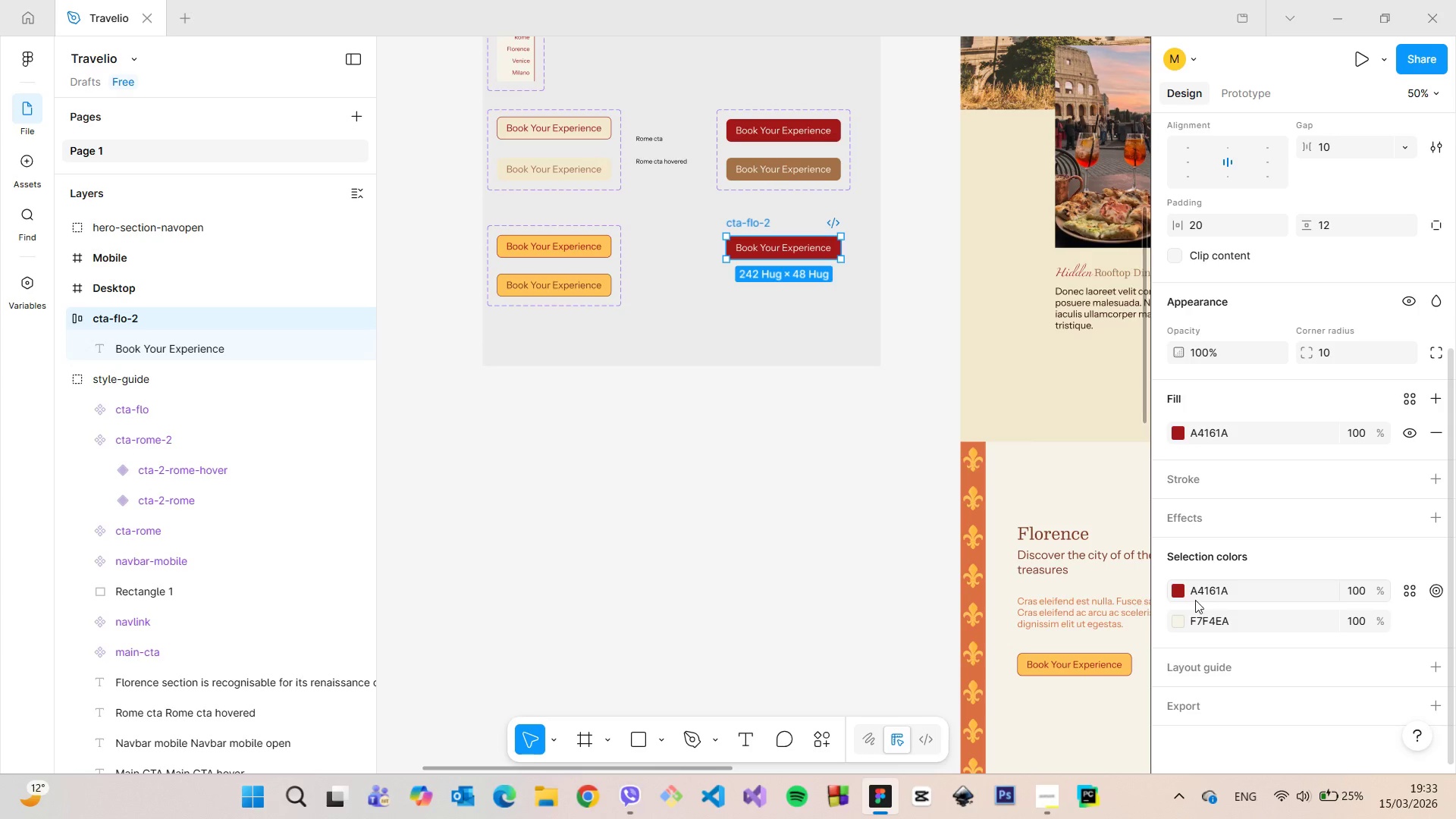 
left_click([1180, 618])
 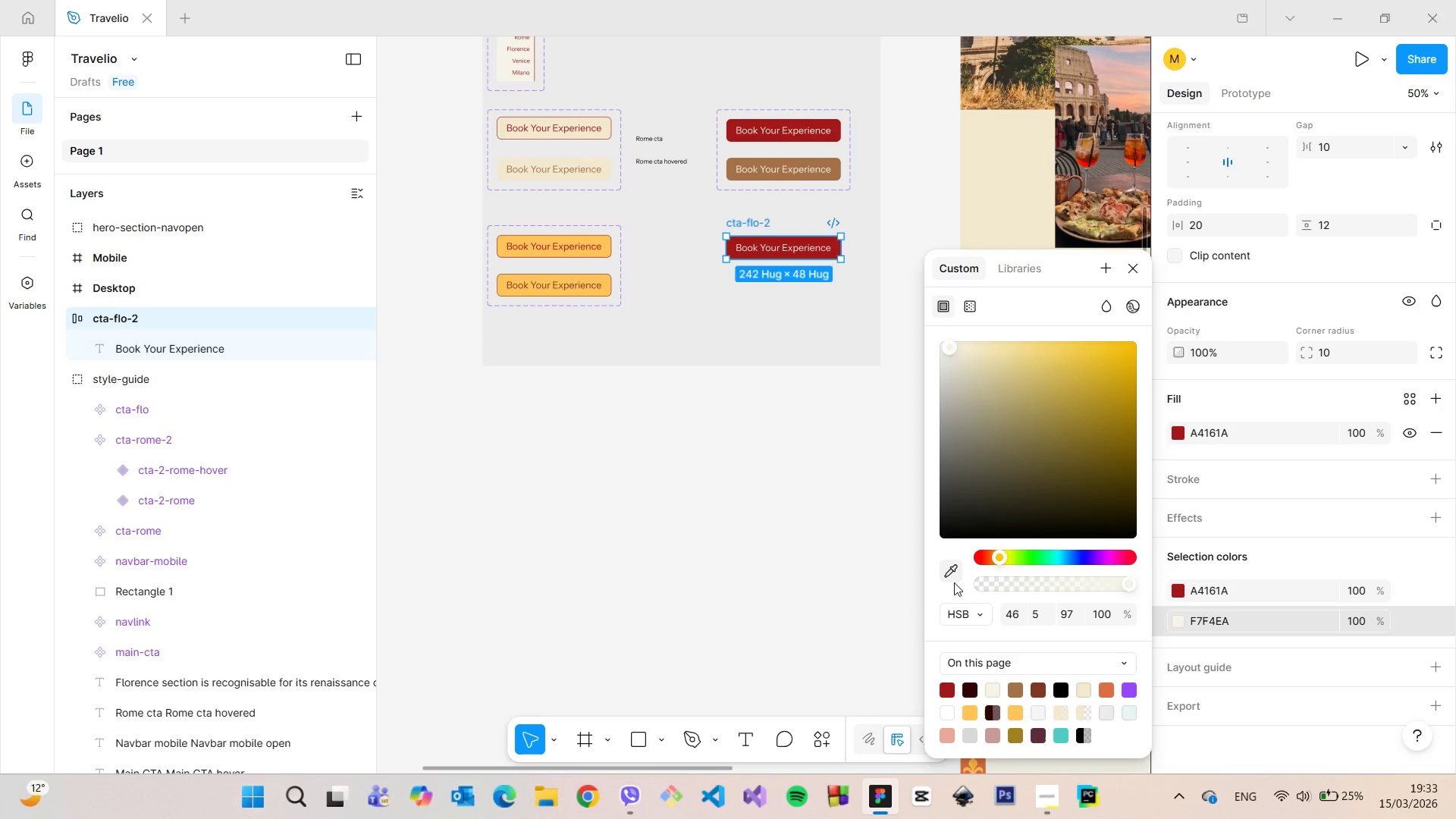 
left_click([954, 582])
 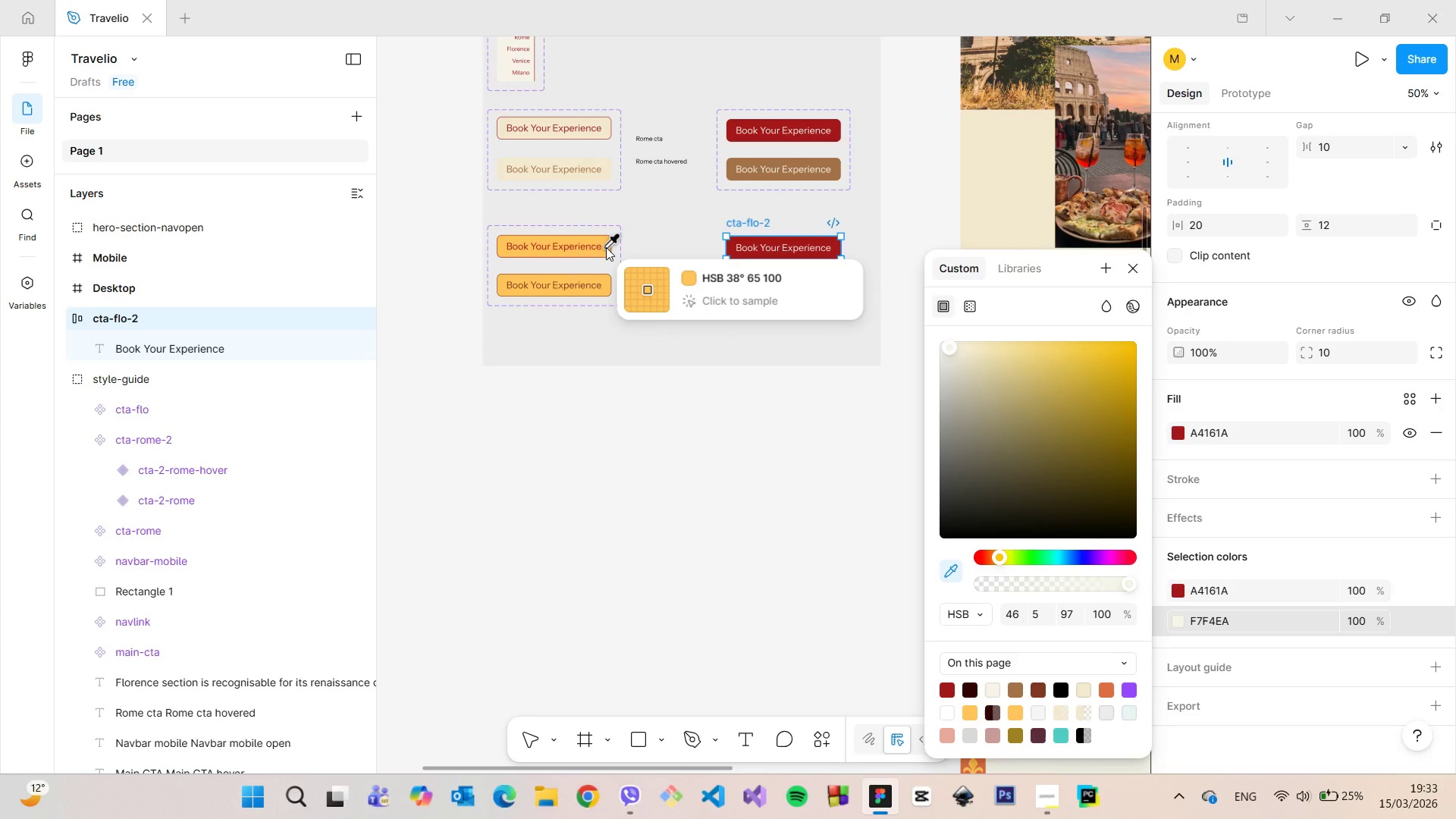 
left_click([606, 247])
 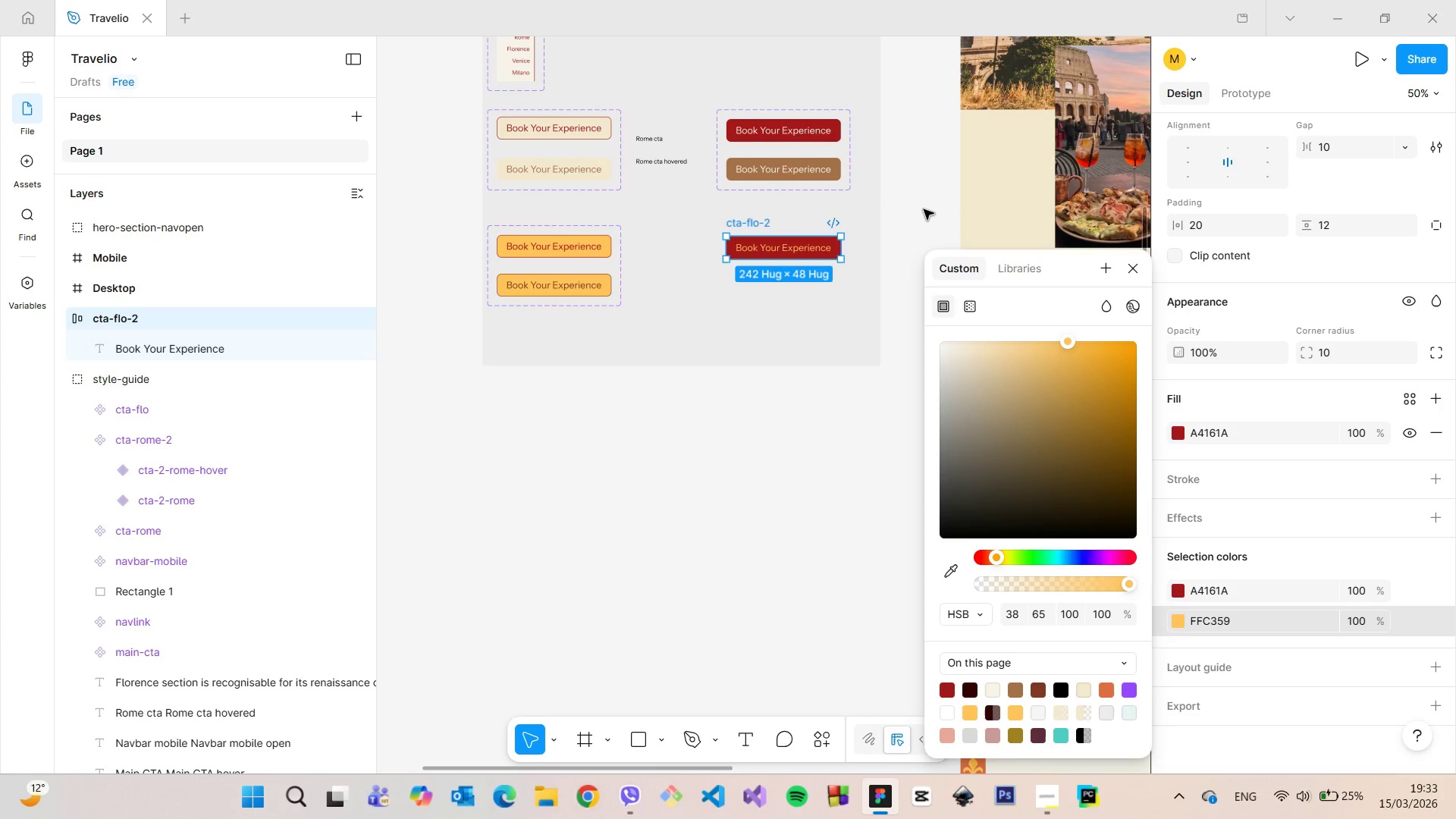 
left_click([924, 209])
 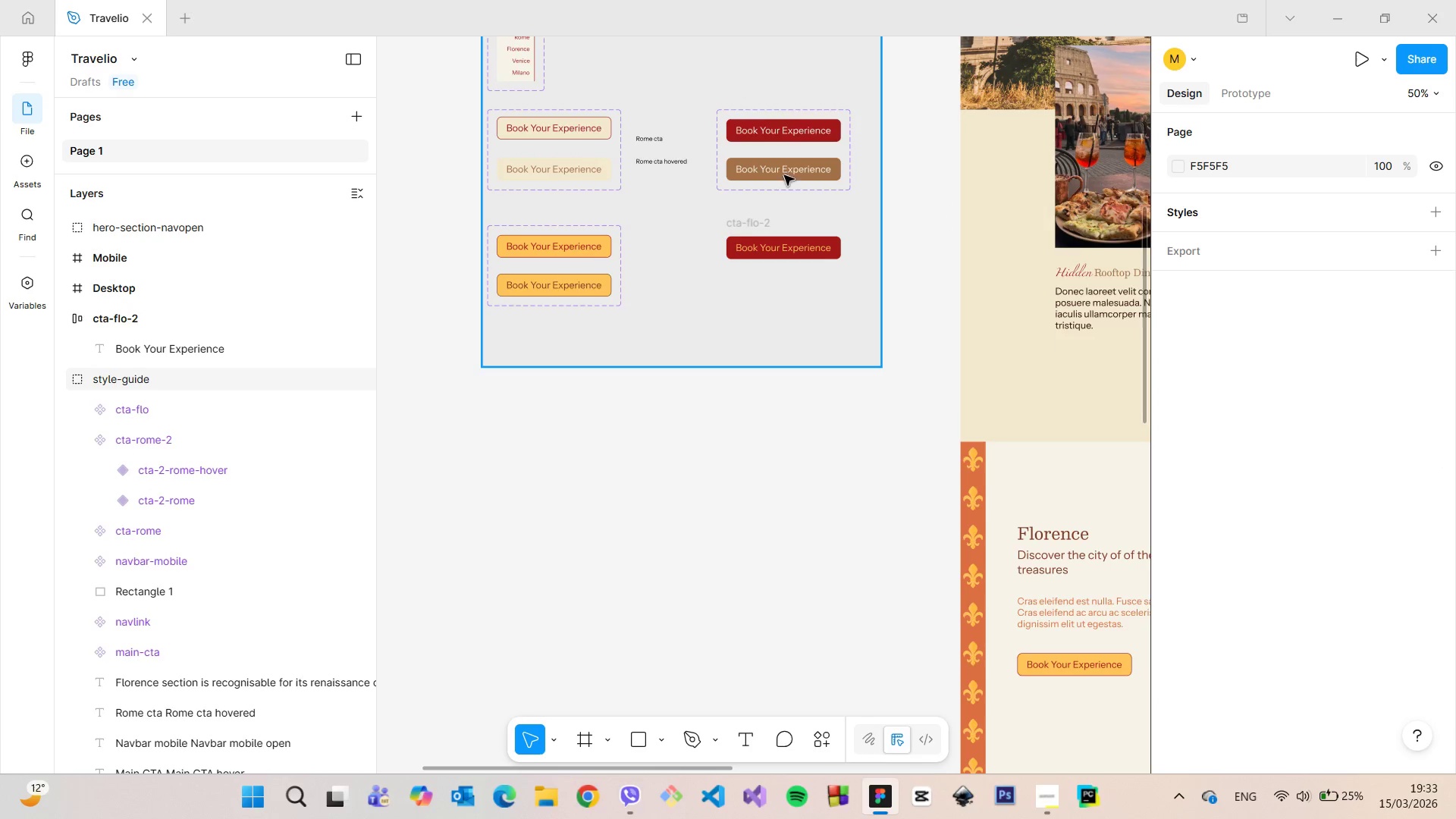 
scroll: coordinate [772, 204], scroll_direction: up, amount: 10.0
 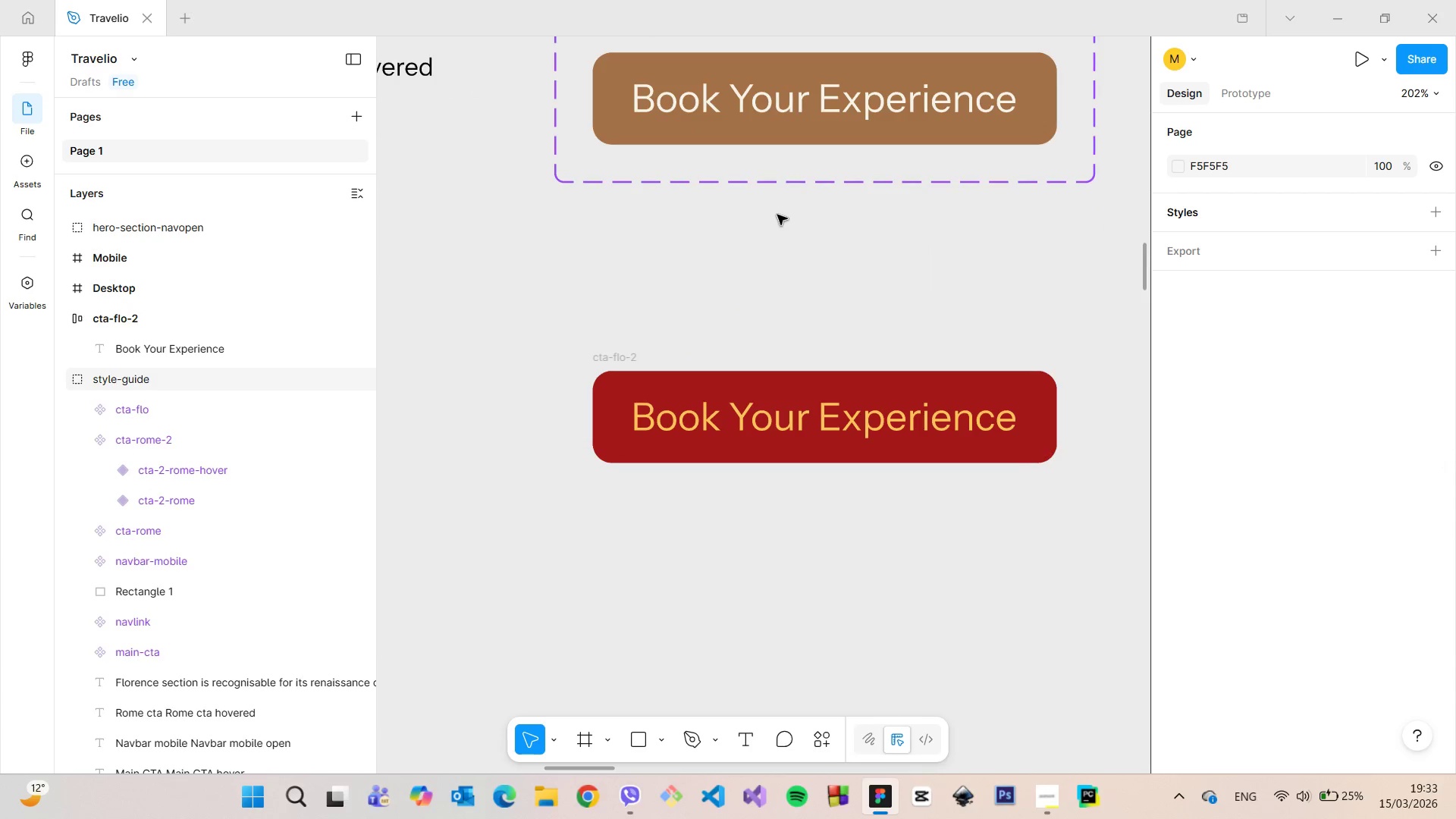 
scroll: coordinate [780, 228], scroll_direction: down, amount: 12.0
 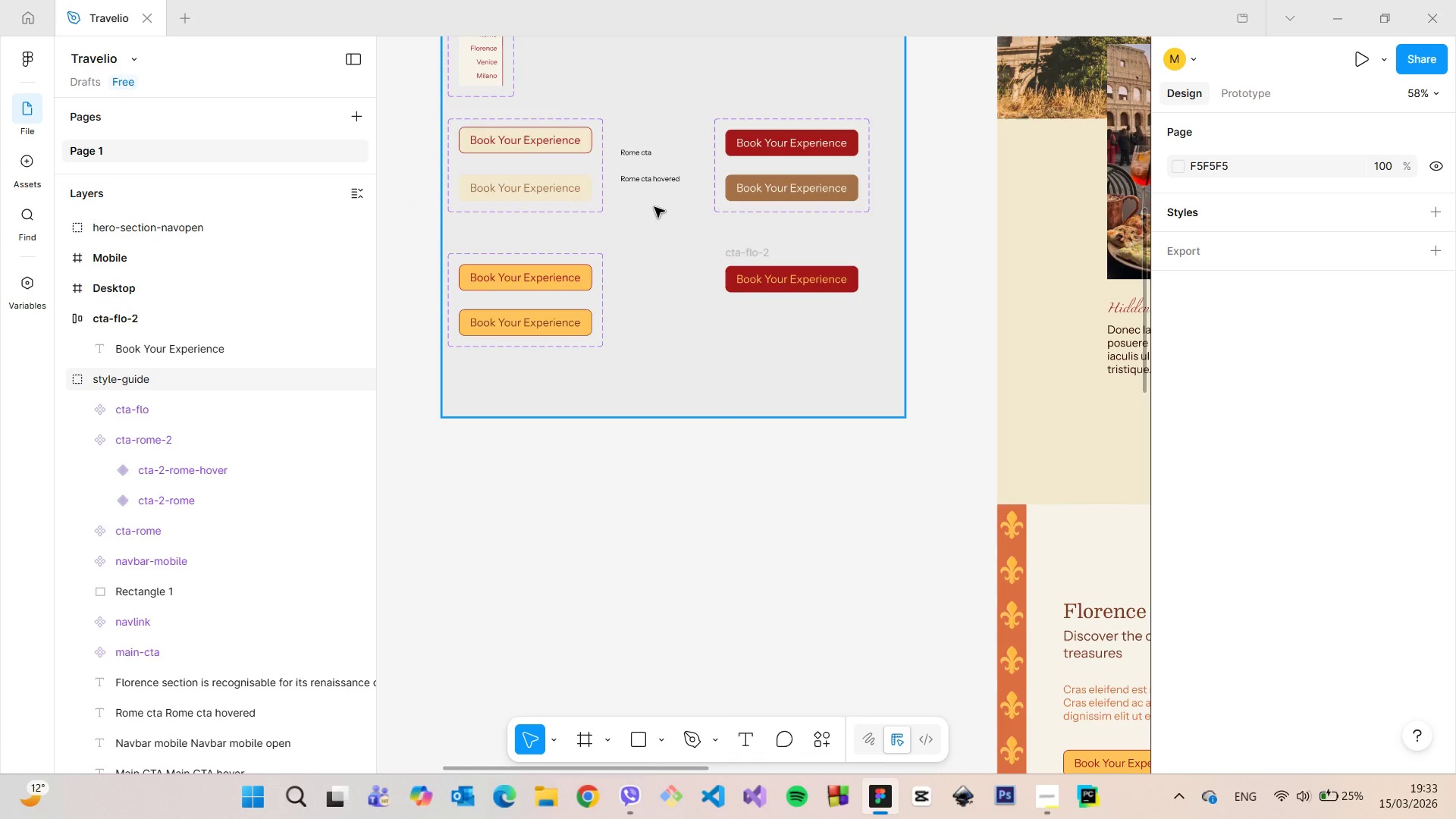 
scroll: coordinate [595, 220], scroll_direction: up, amount: 5.0
 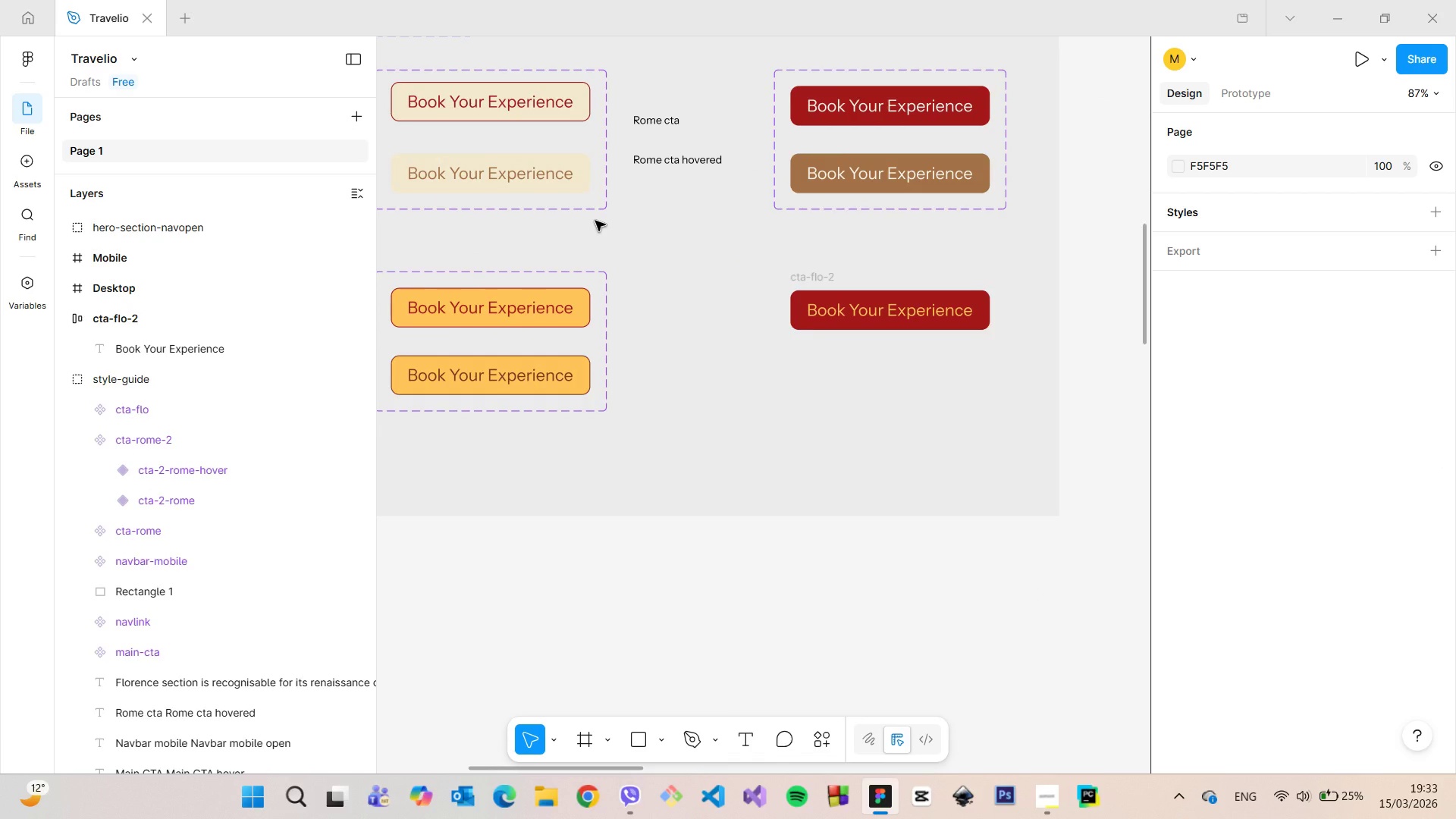 
scroll: coordinate [595, 222], scroll_direction: down, amount: 7.0
 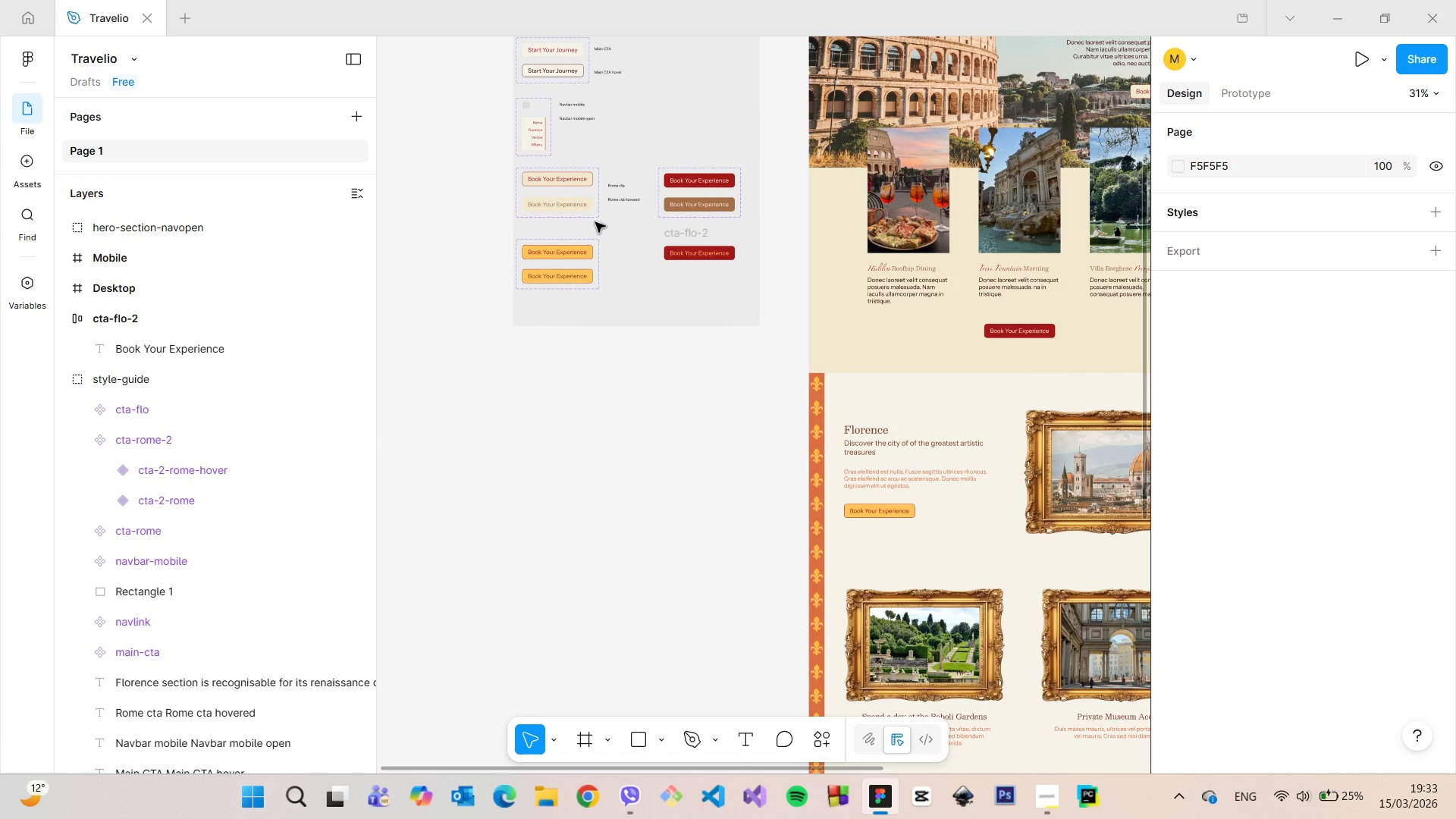 
scroll: coordinate [598, 226], scroll_direction: up, amount: 6.0
 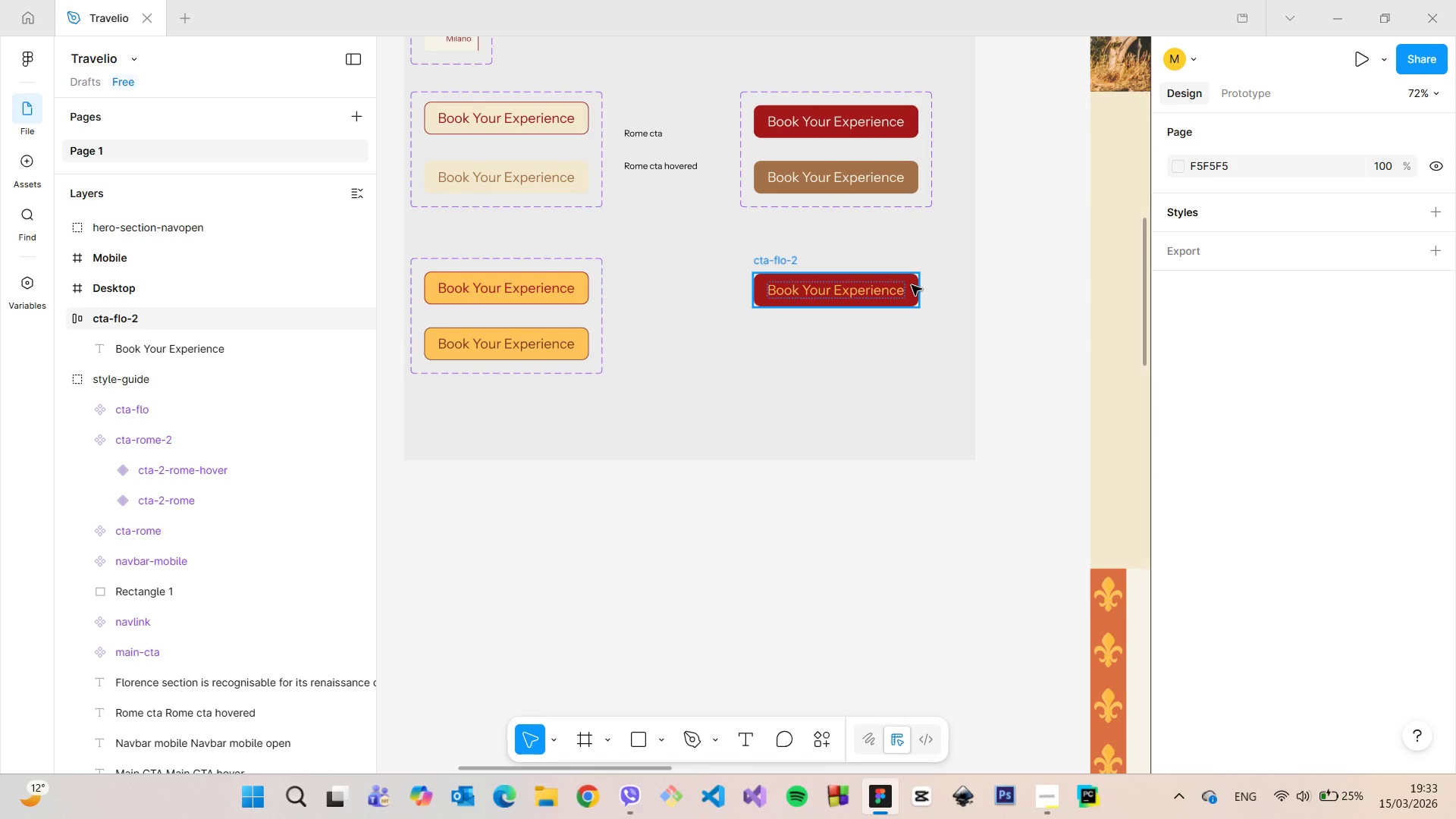 
left_click([900, 290])
 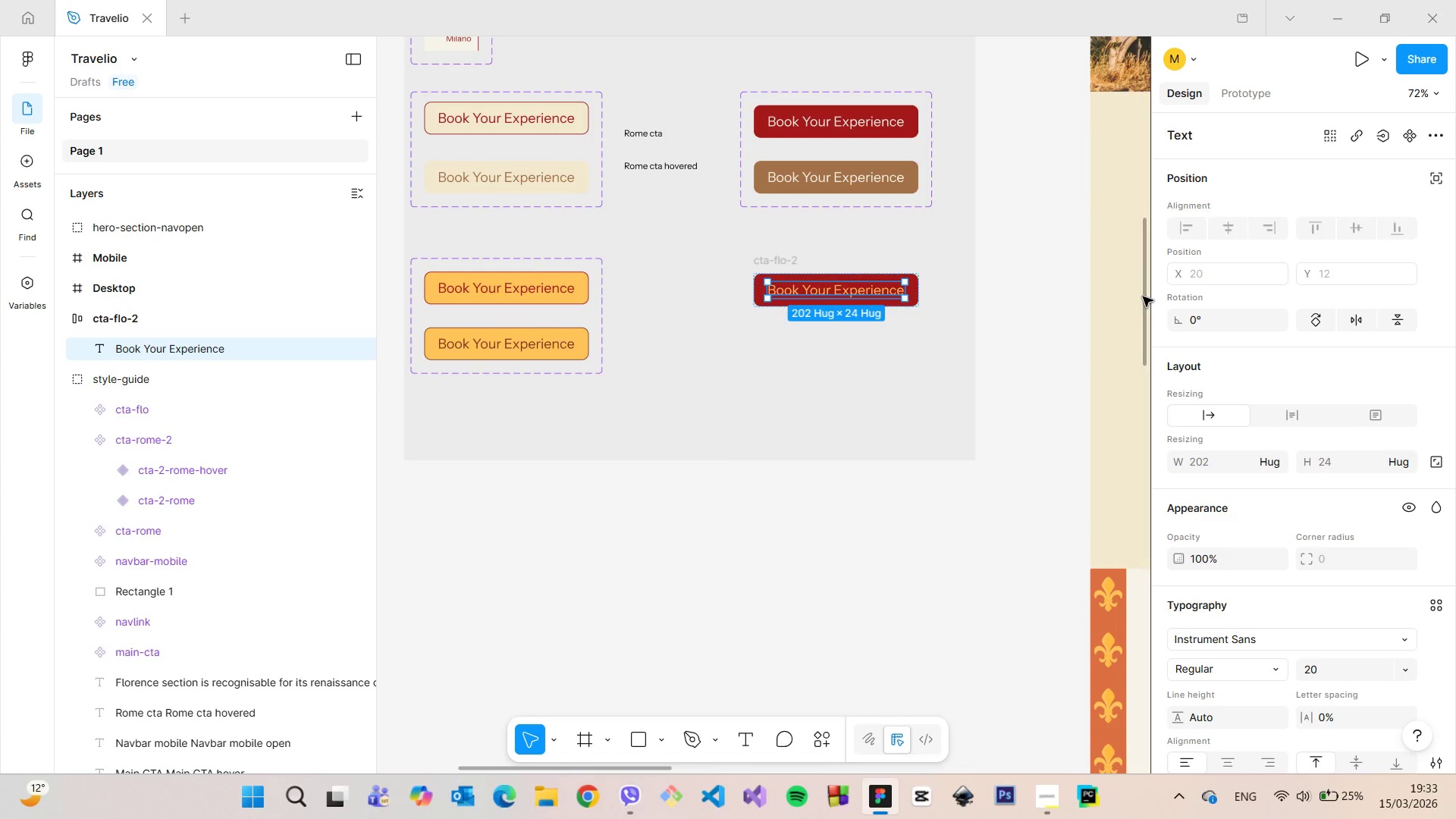 
left_click_drag(start_coordinate=[1144, 297], to_coordinate=[1152, 199])
 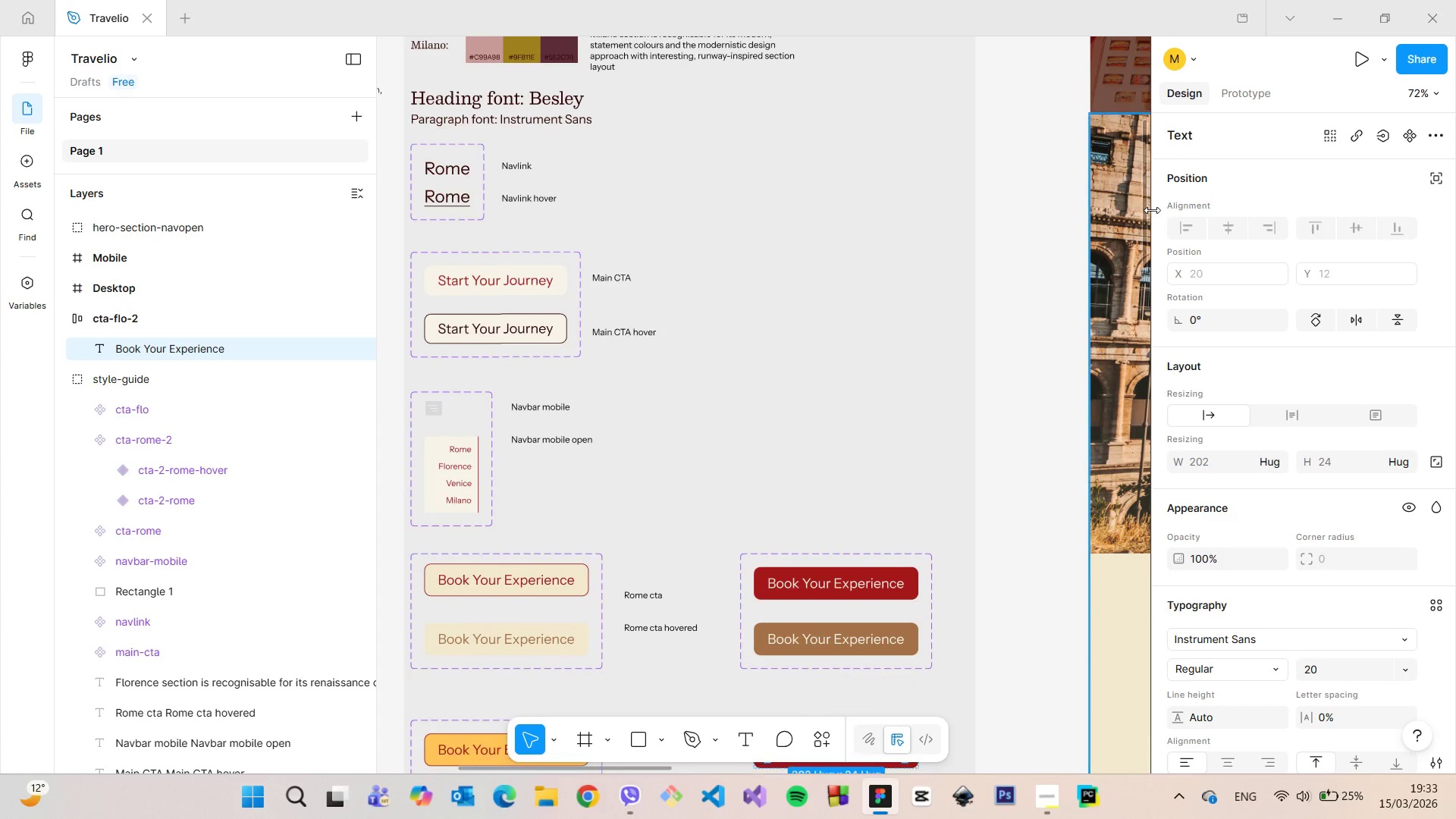 
scroll: coordinate [1000, 213], scroll_direction: down, amount: 12.0
 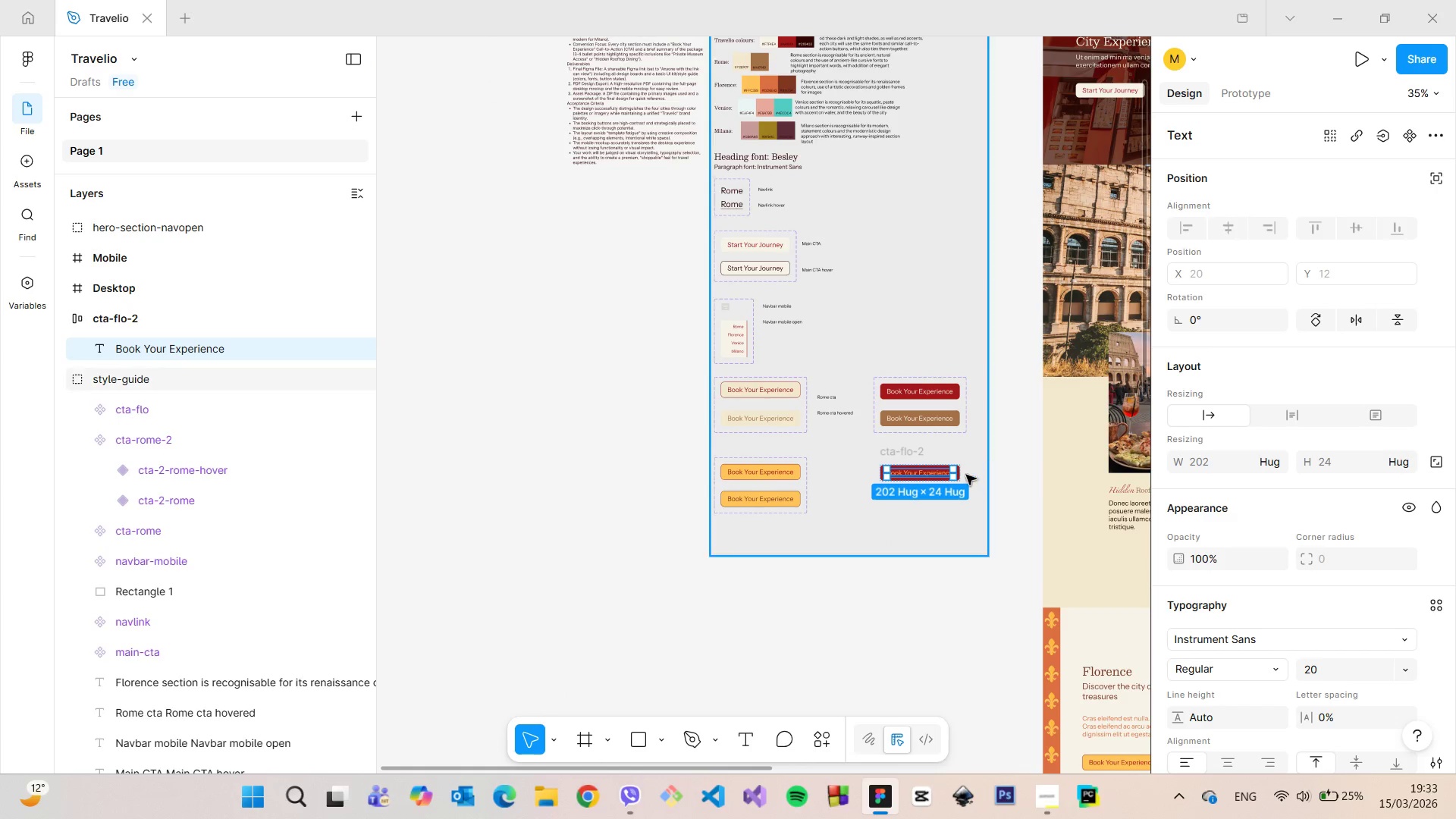 
scroll: coordinate [951, 471], scroll_direction: up, amount: 3.0
 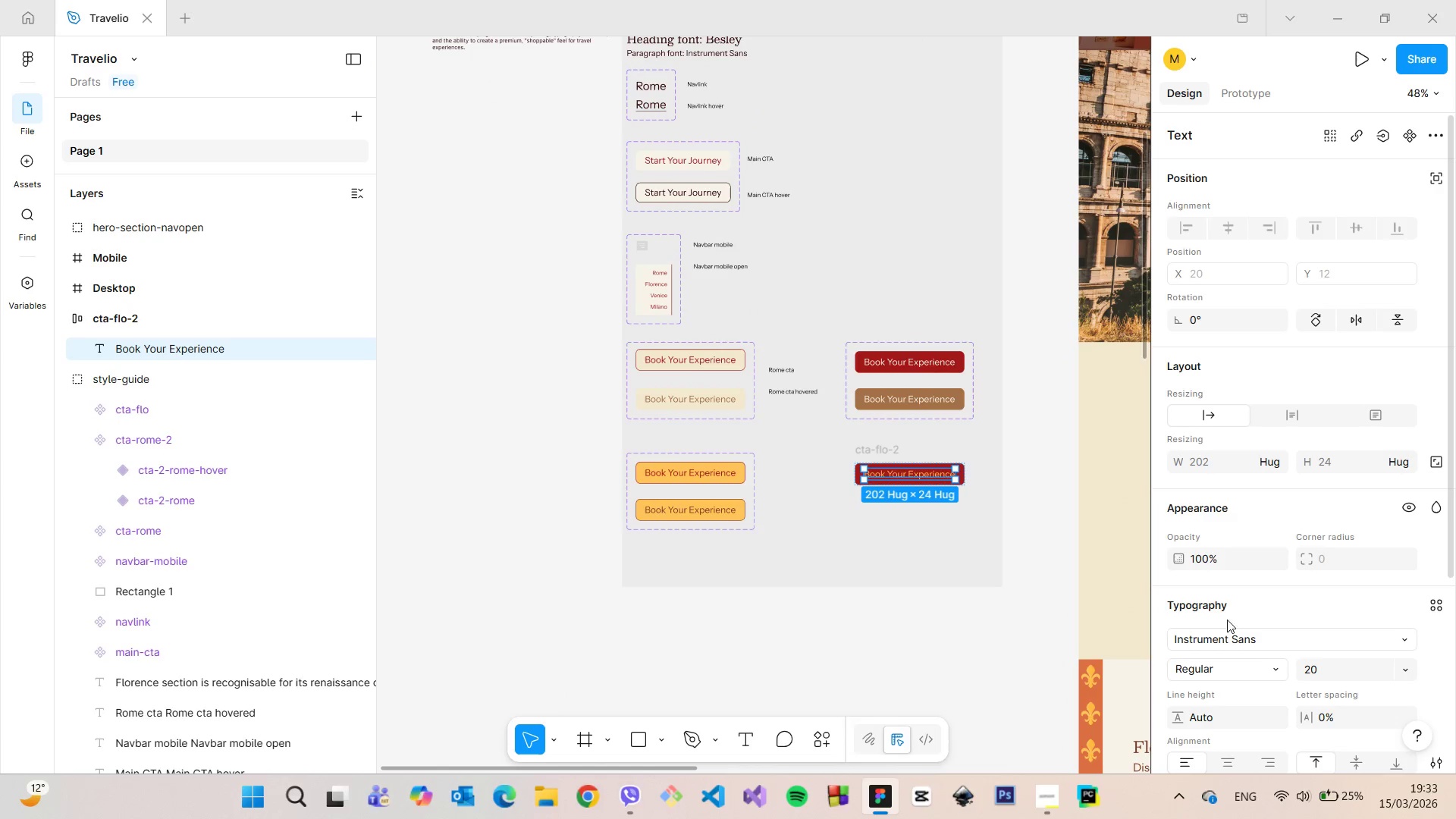 
scroll: coordinate [1221, 620], scroll_direction: down, amount: 1.0
 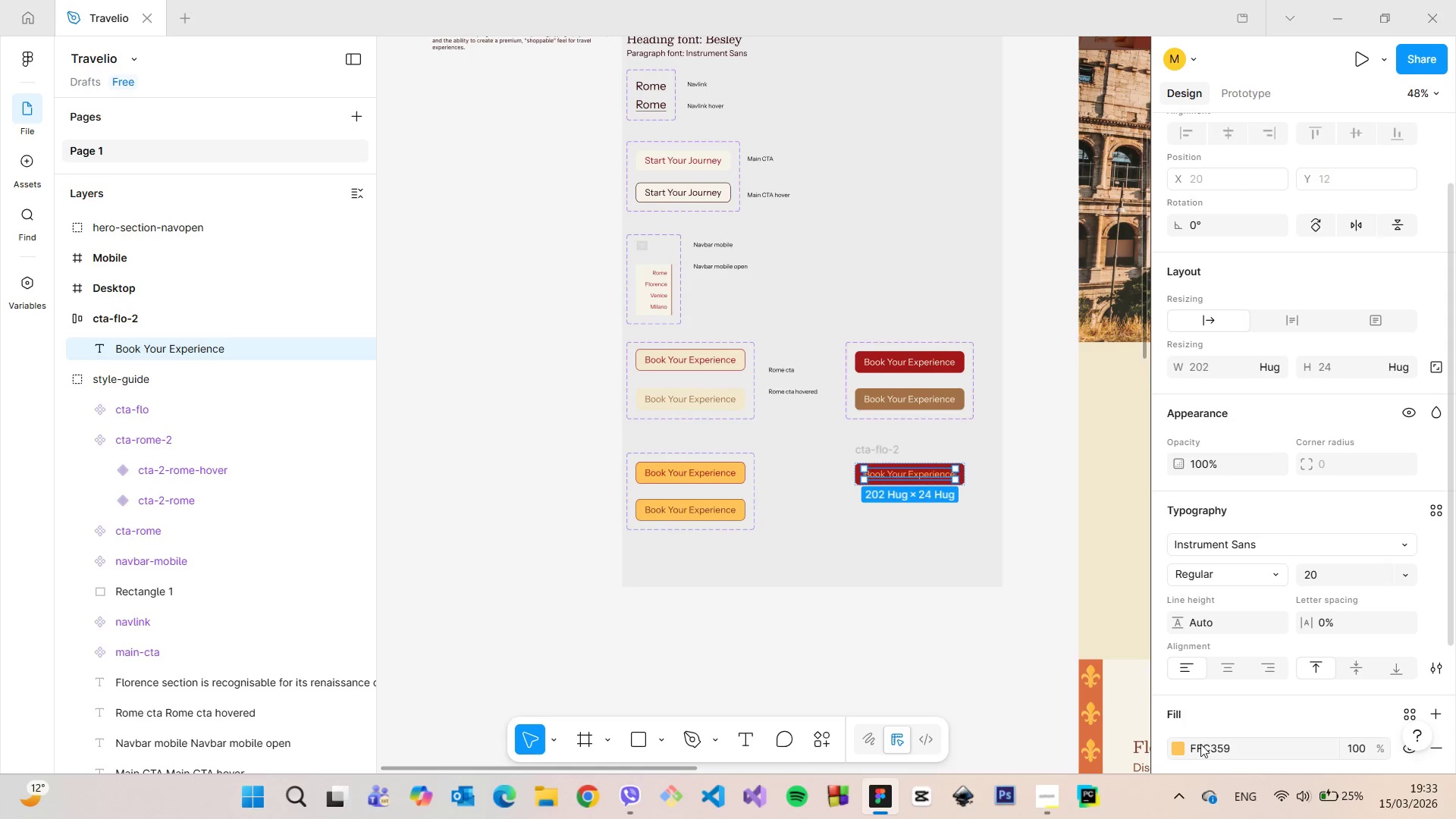 
left_click([1180, 748])
 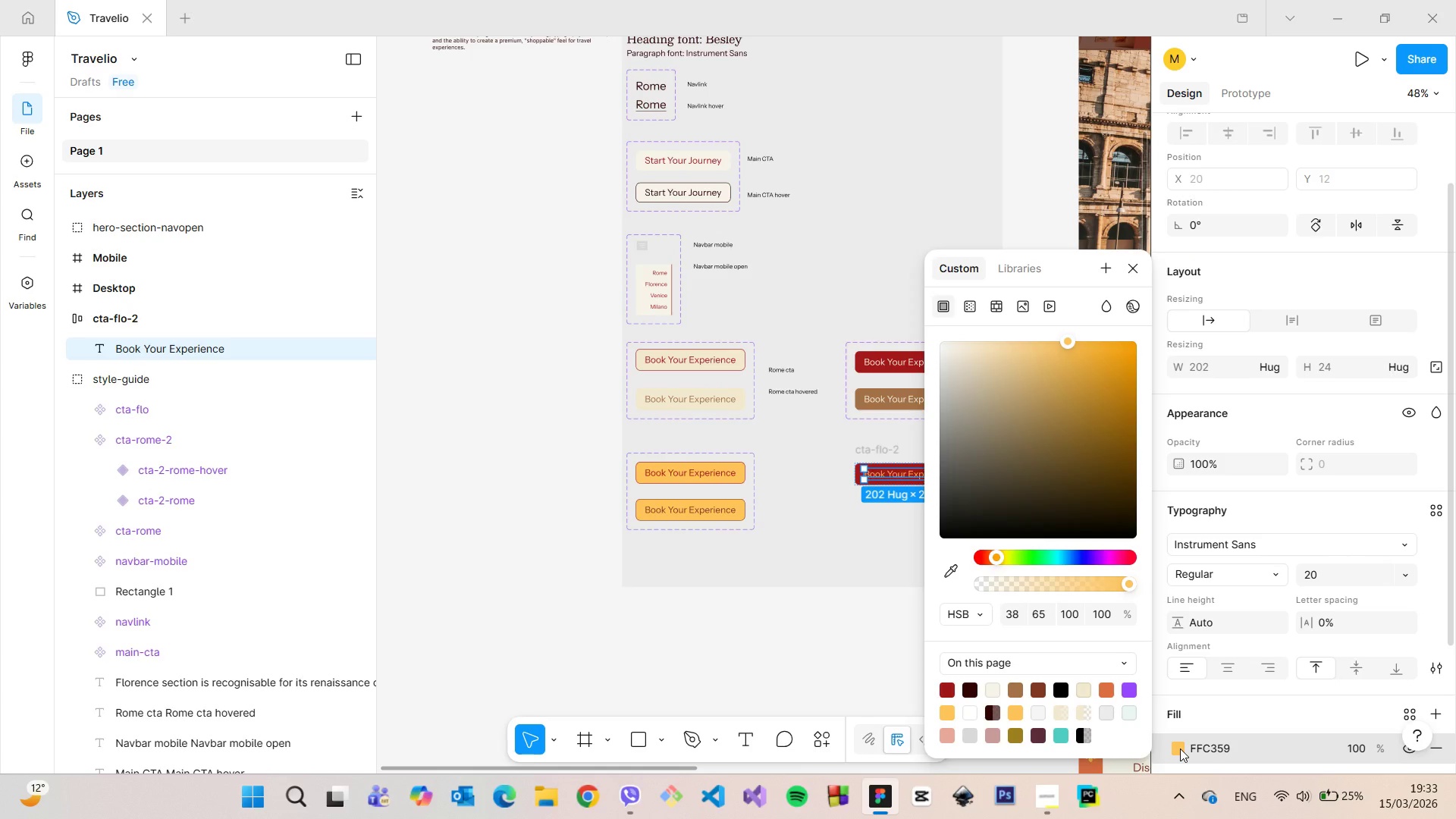 
left_click([1180, 748])
 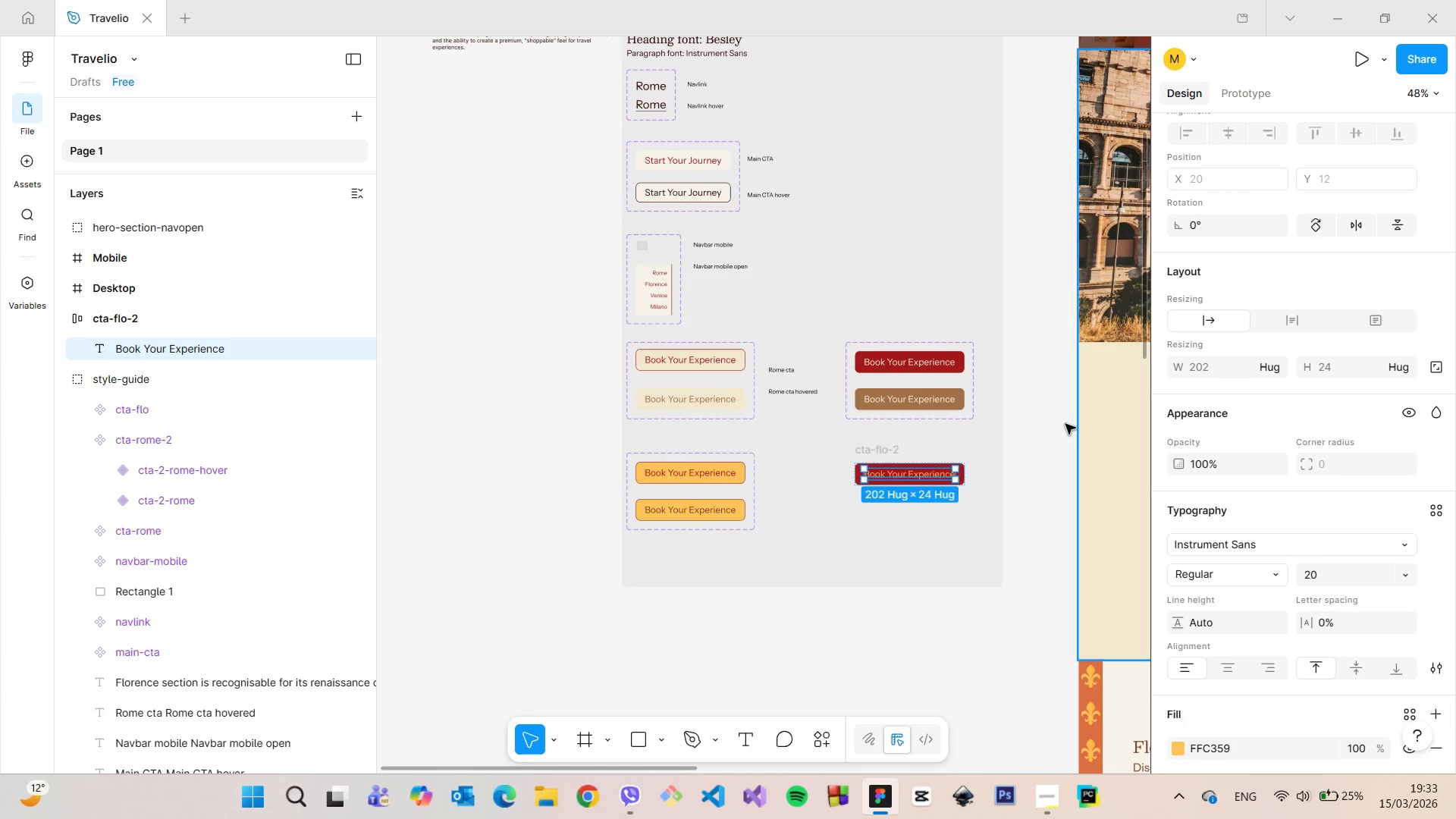 
left_click([1056, 424])
 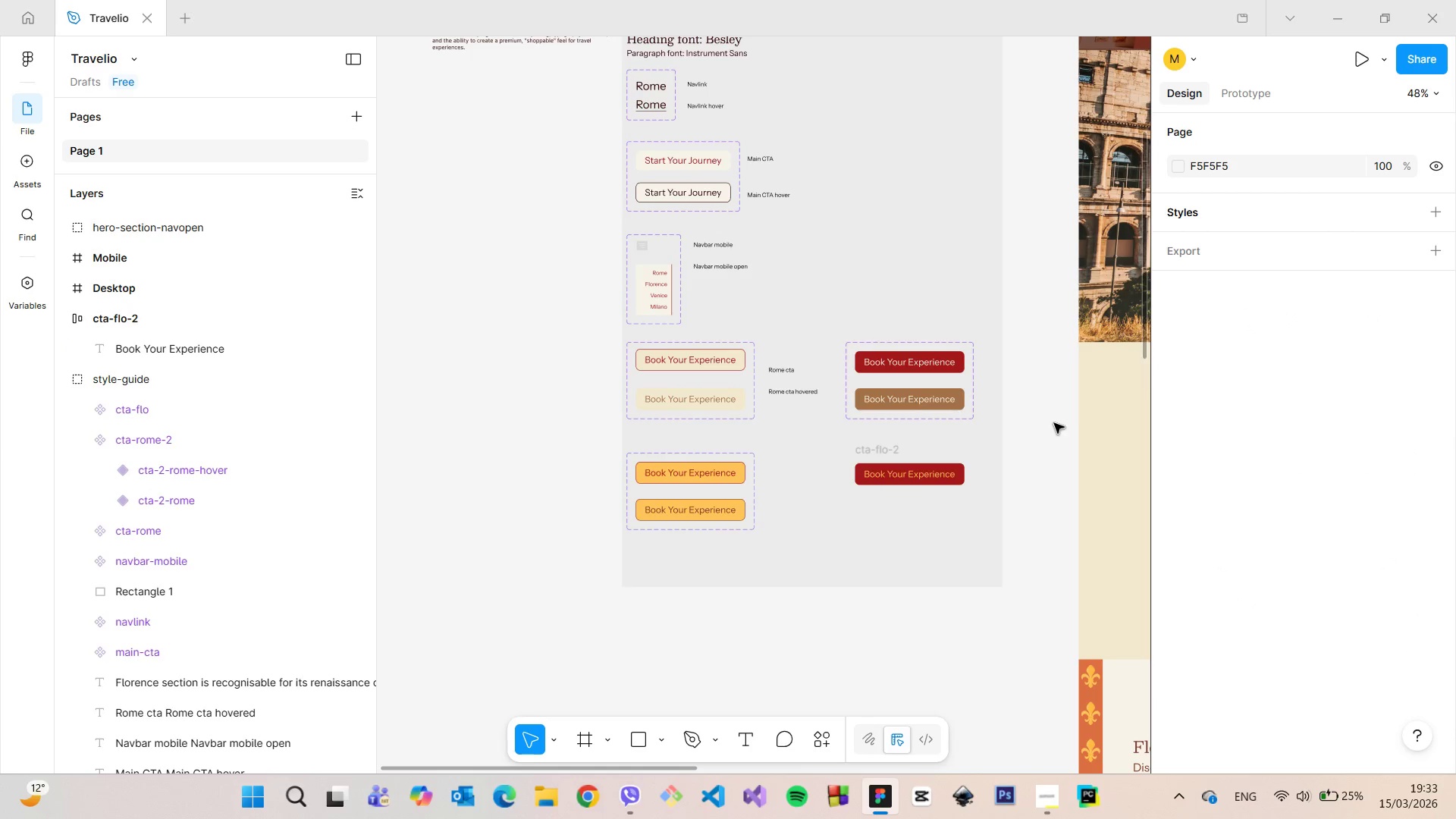 
scroll: coordinate [1023, 439], scroll_direction: up, amount: 7.0
 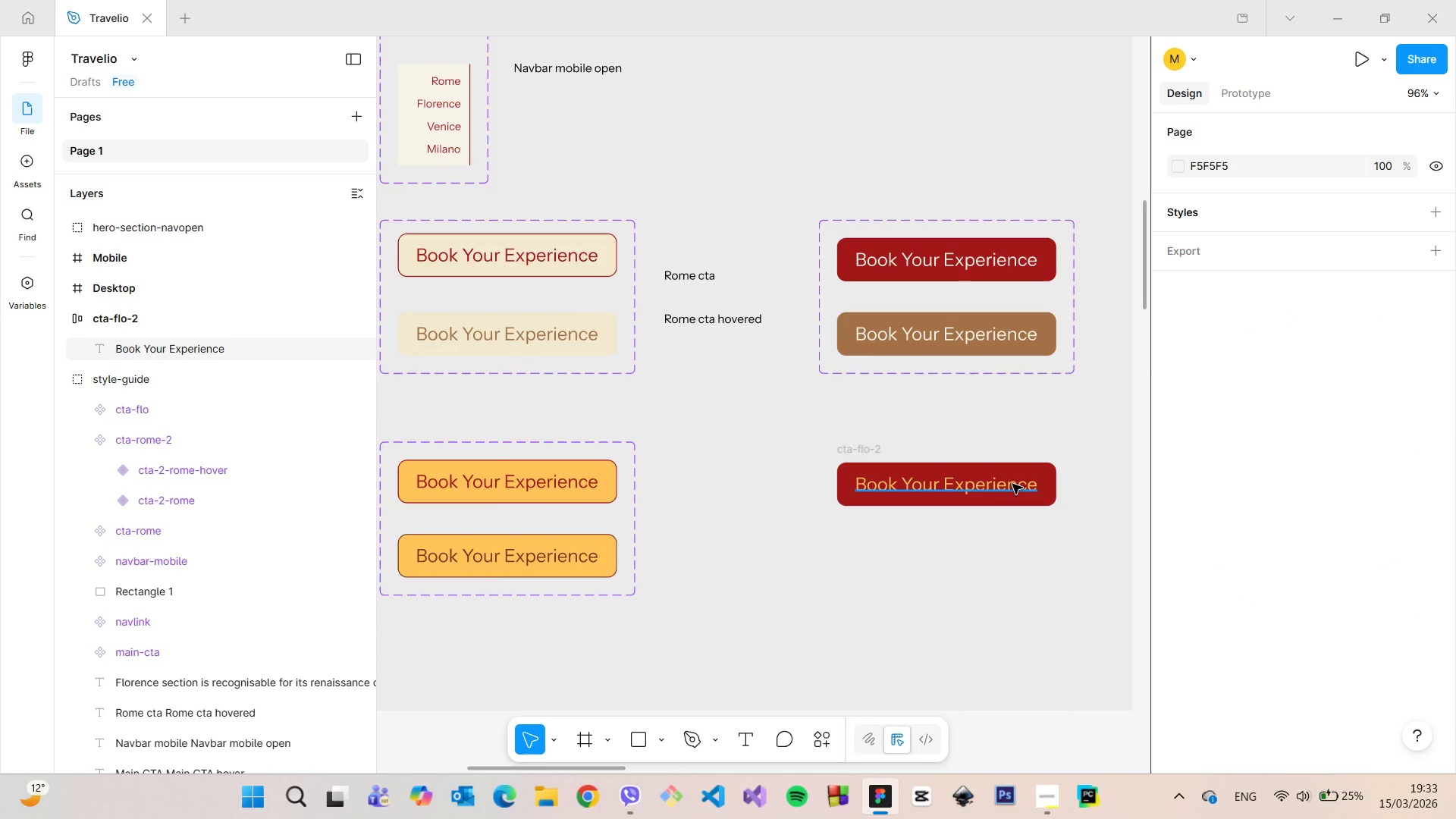 
left_click([1012, 485])
 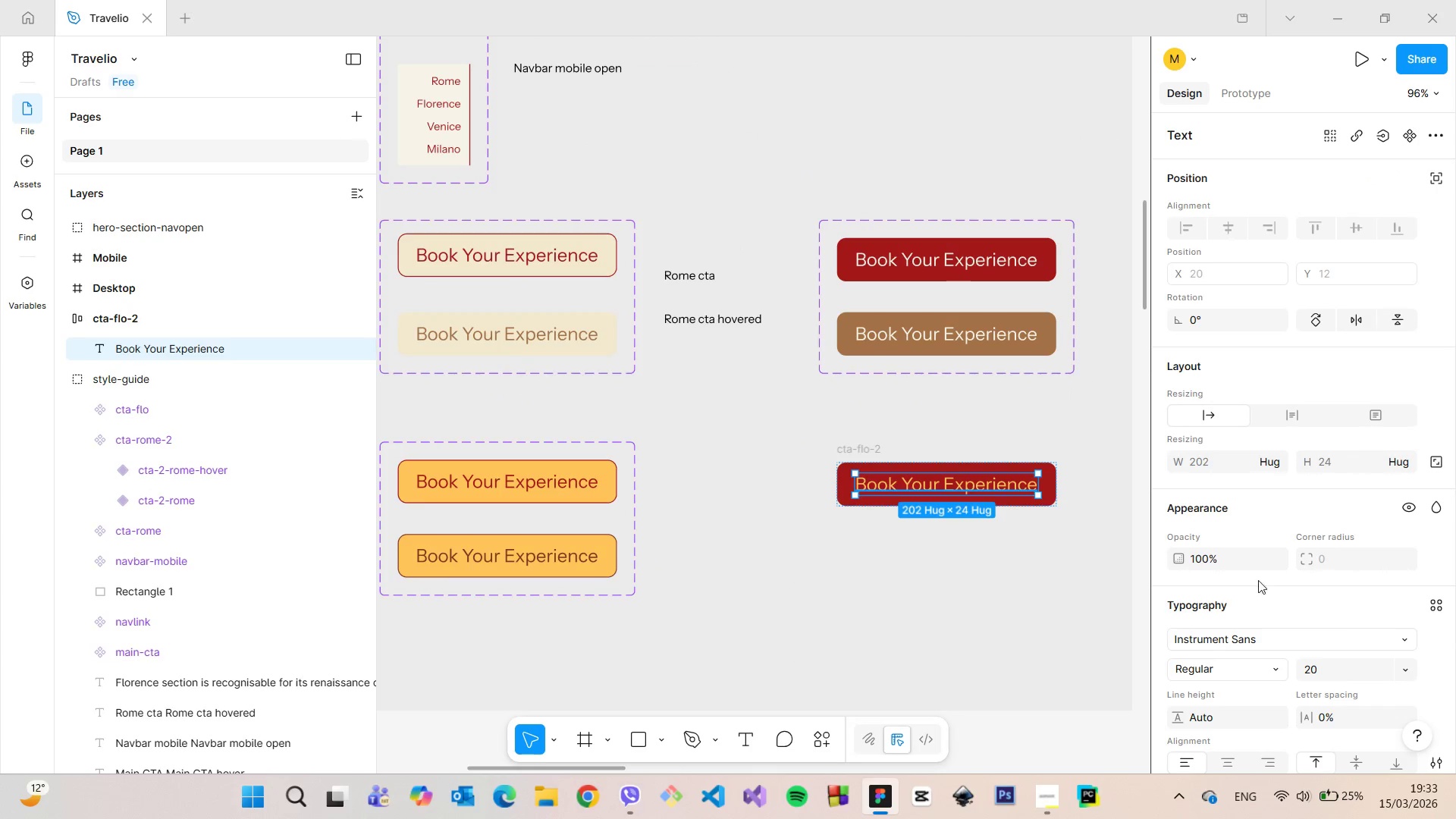 
scroll: coordinate [1333, 616], scroll_direction: down, amount: 3.0
 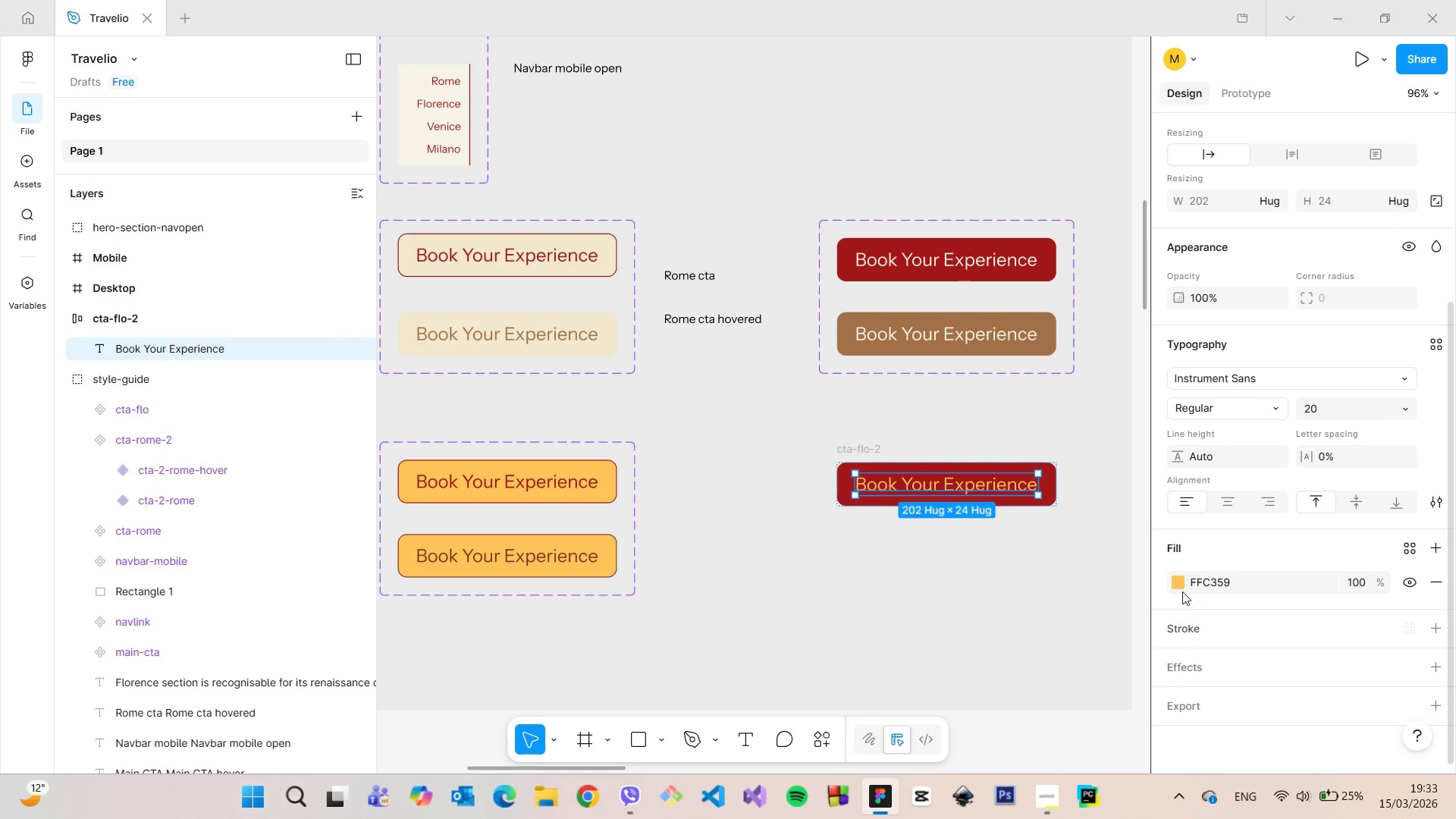 
left_click([1181, 589])
 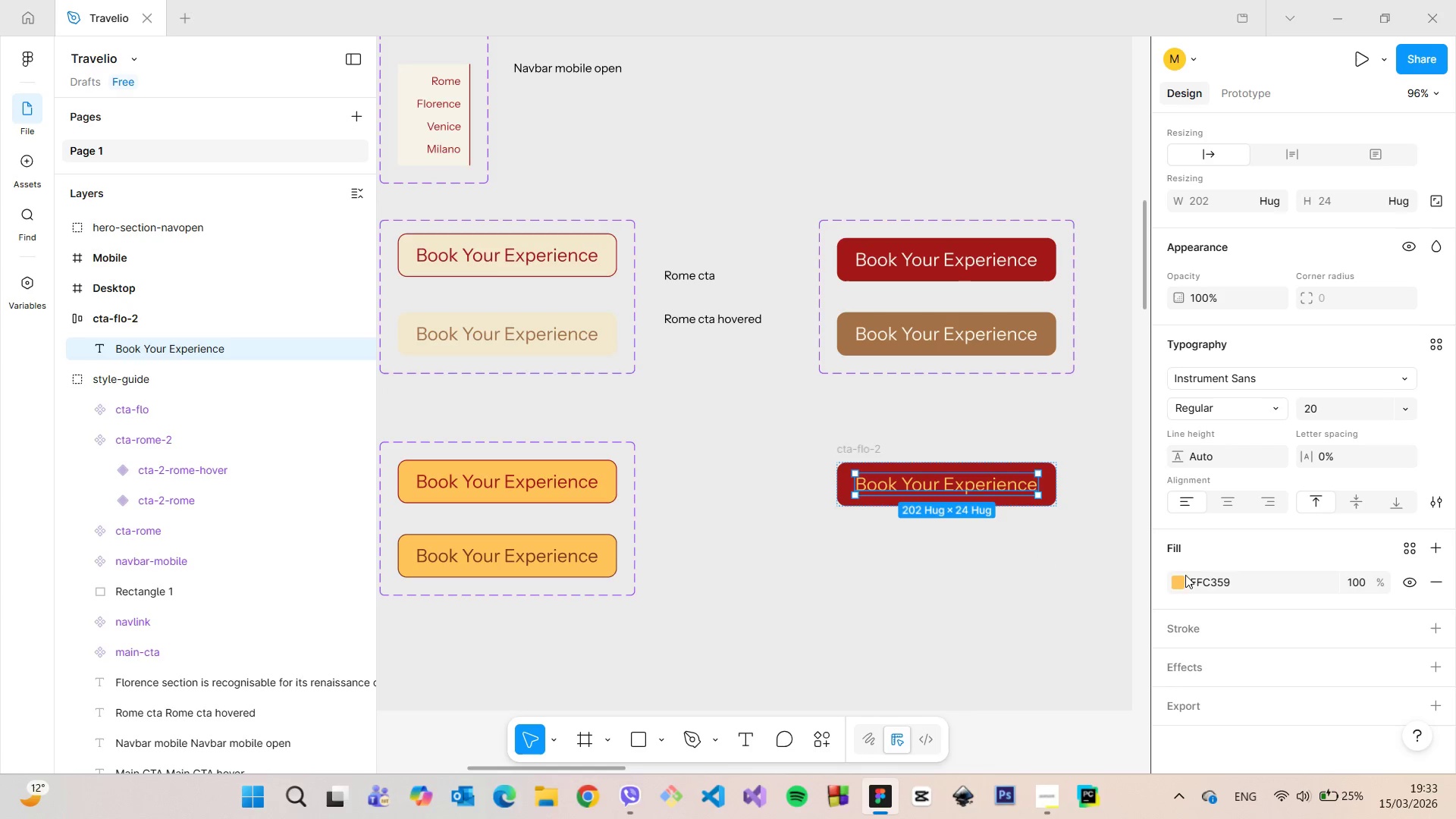 
left_click([1178, 580])
 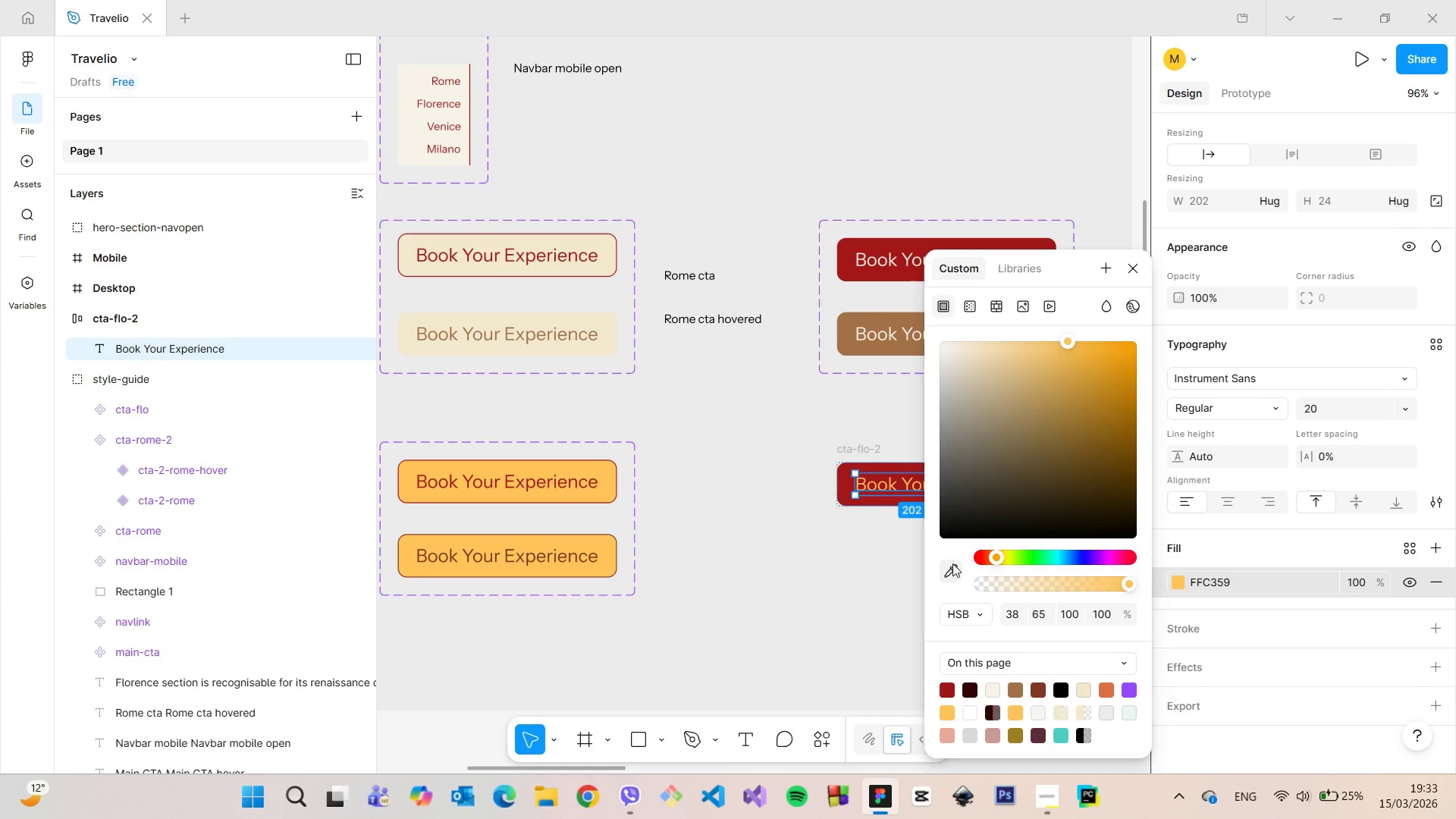 
scroll: coordinate [899, 573], scroll_direction: down, amount: 14.0
 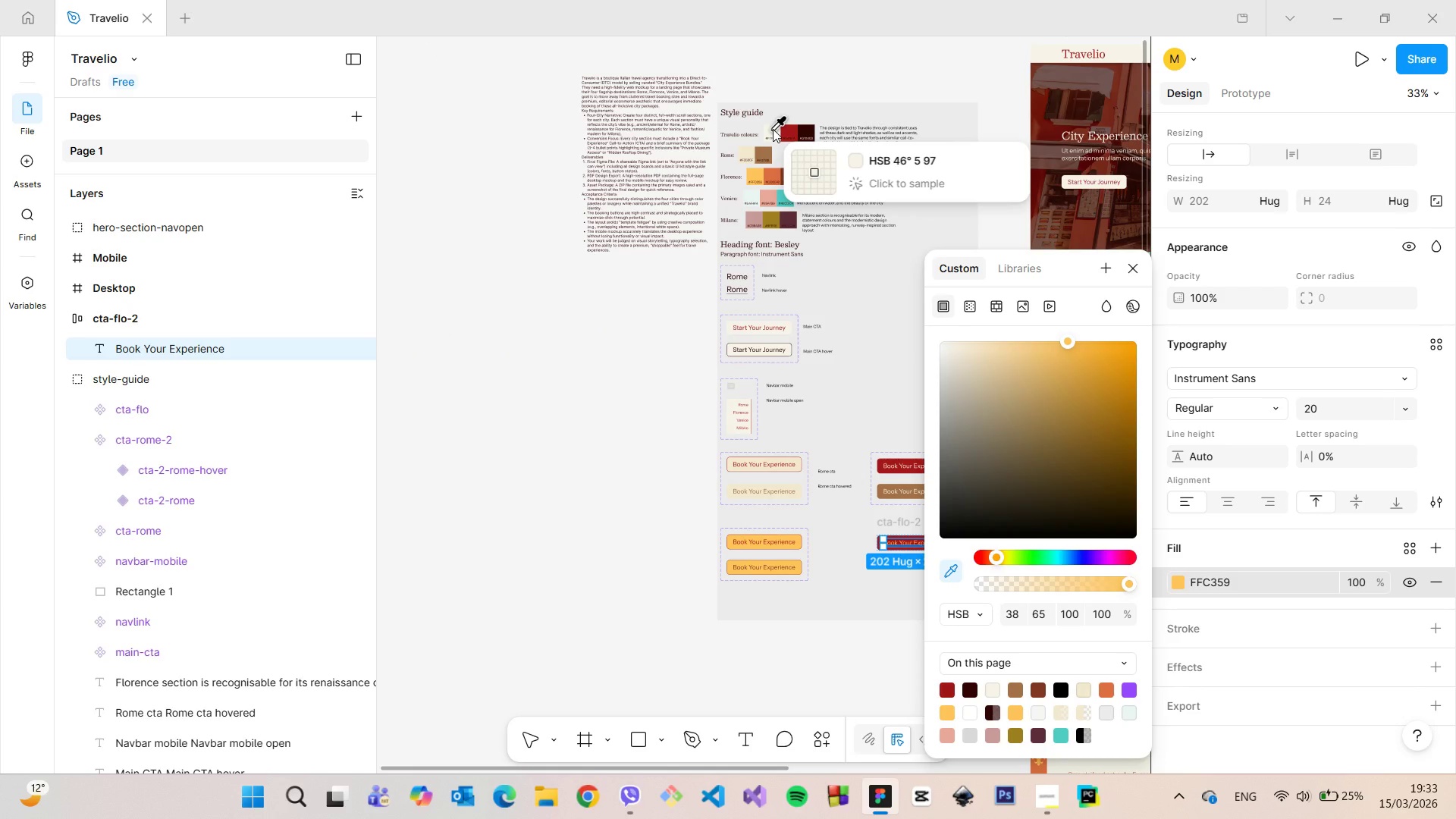 
left_click([773, 129])
 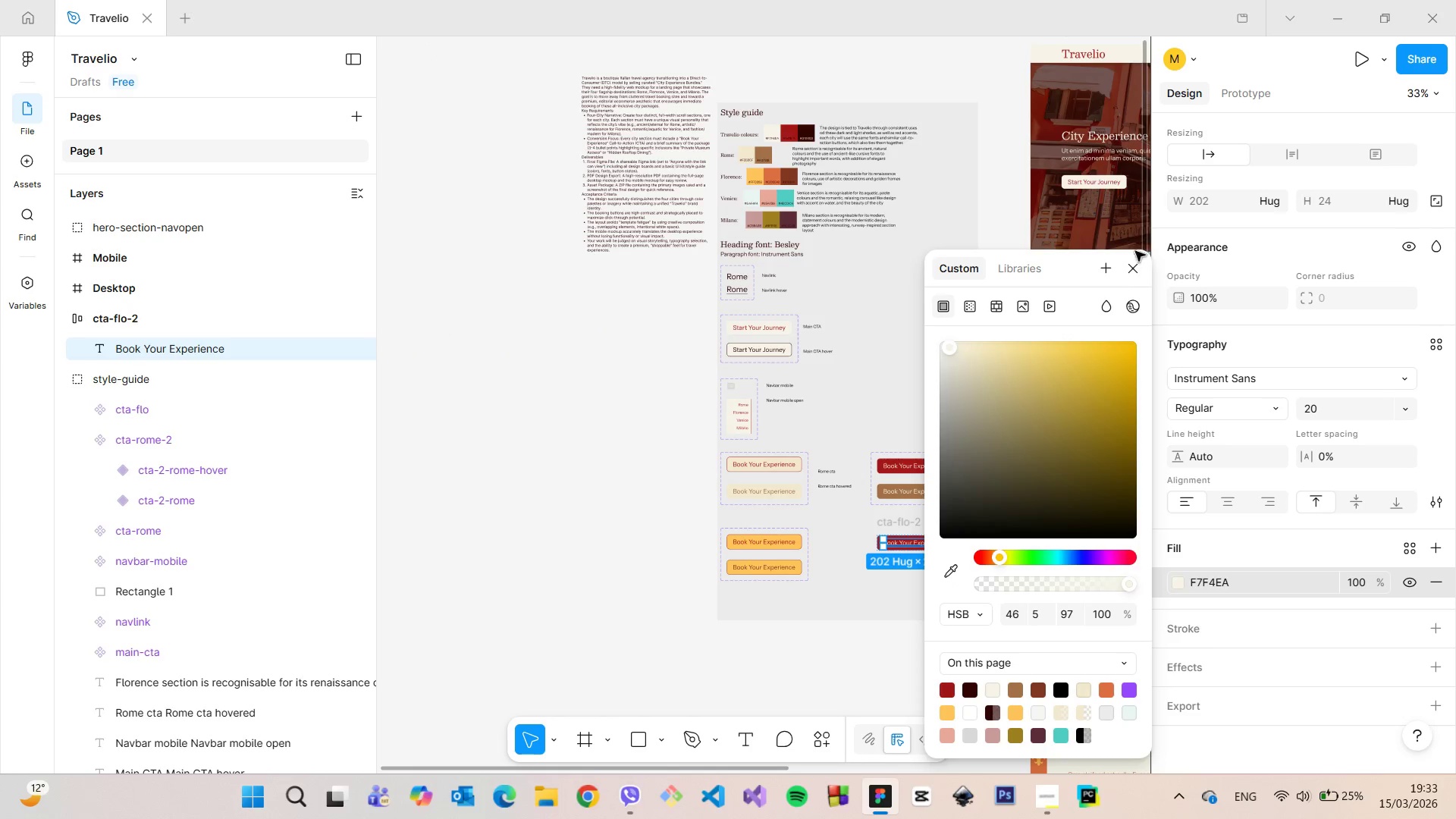 
left_click([1126, 268])
 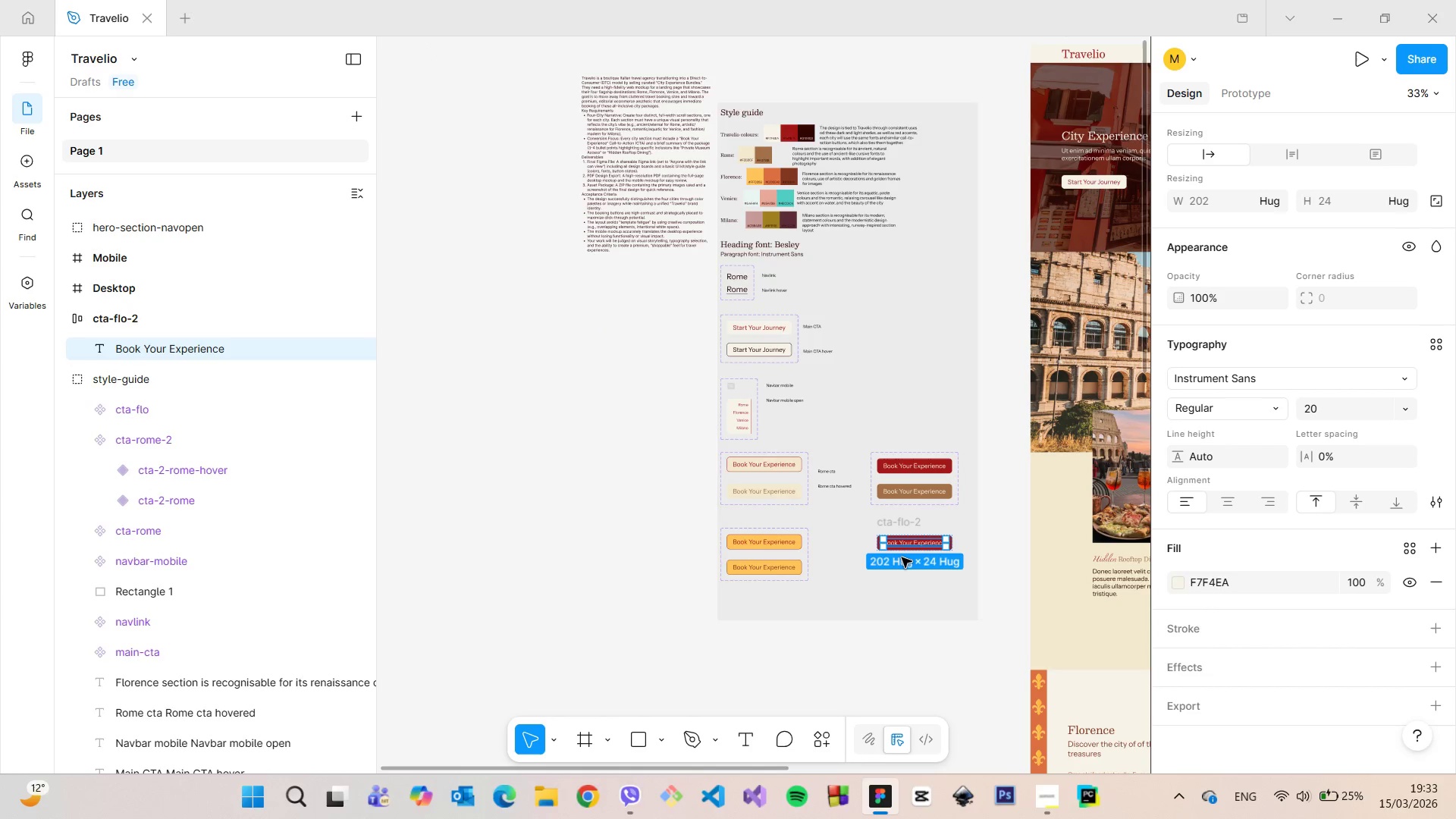 
scroll: coordinate [908, 554], scroll_direction: up, amount: 11.0
 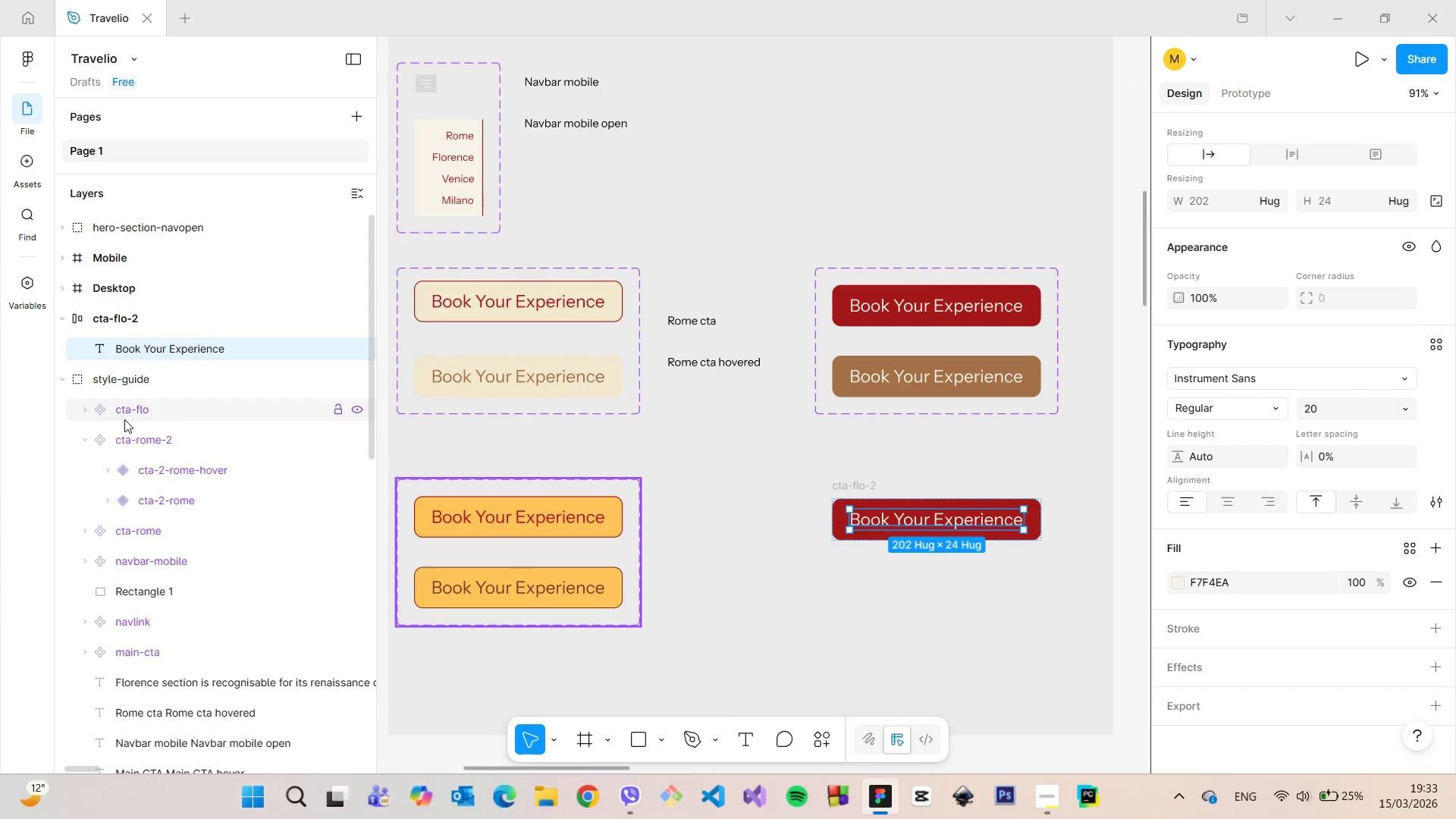 
left_click([124, 414])
 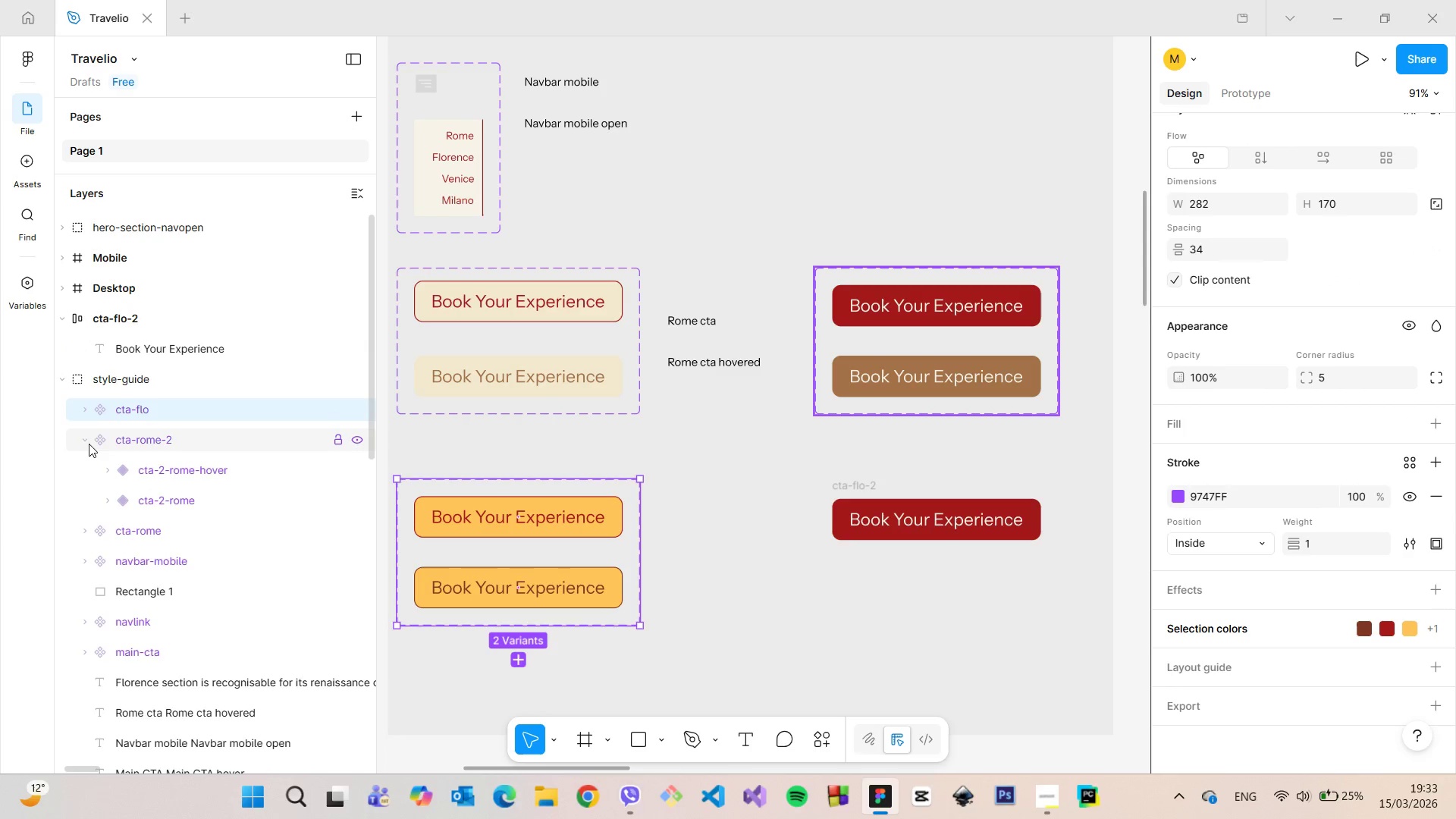 
left_click([79, 438])
 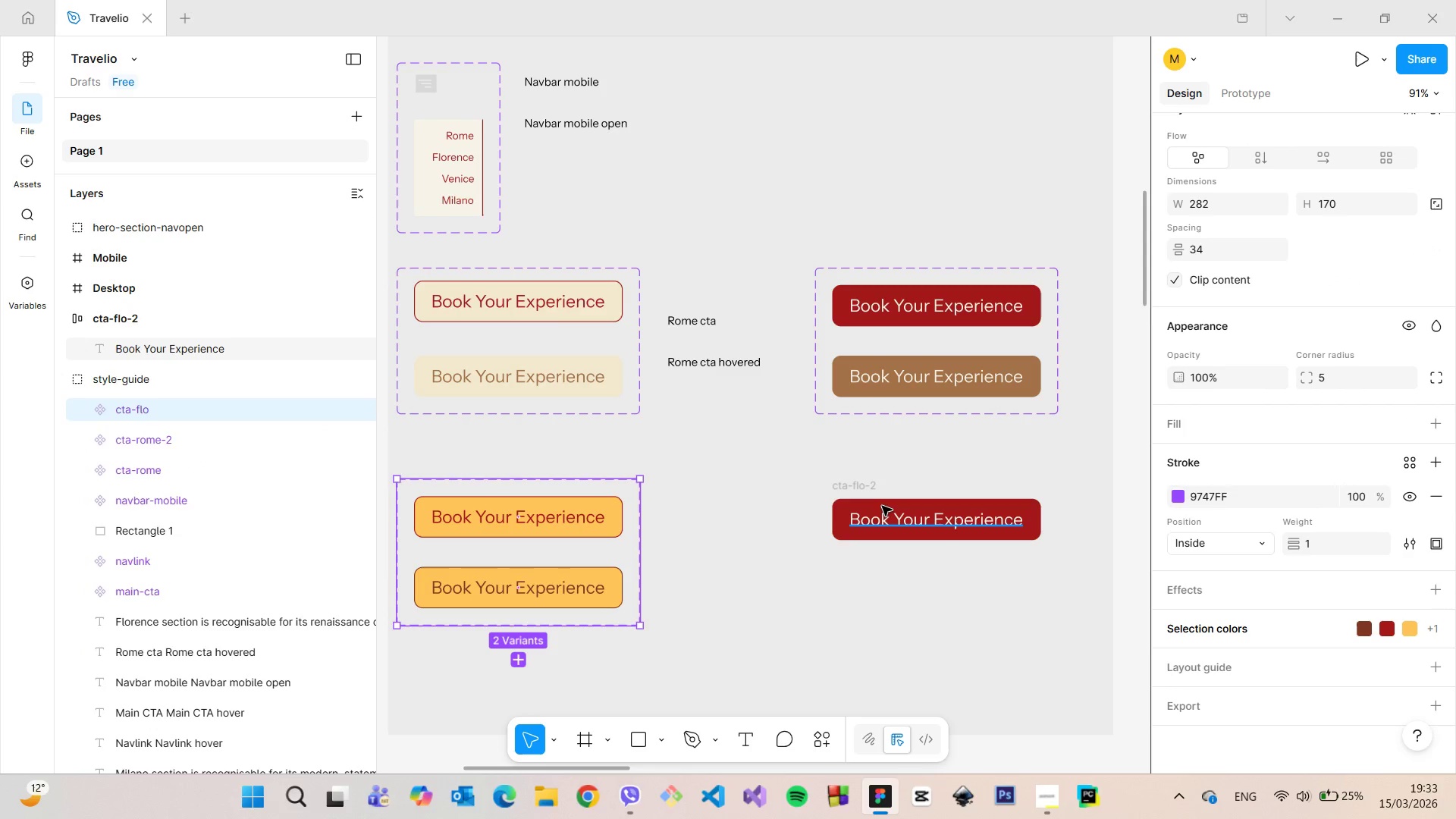 
left_click([881, 500])
 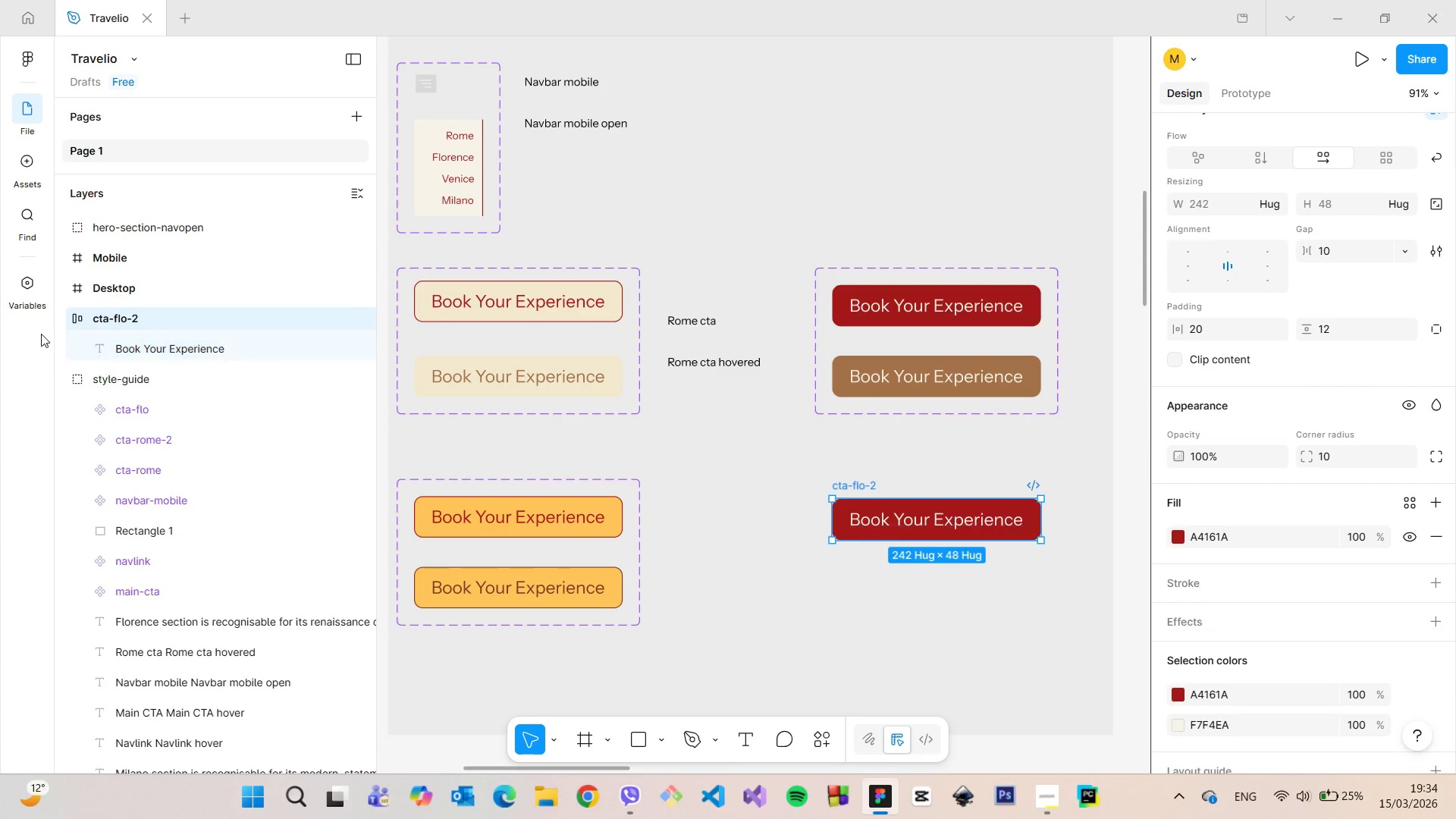 
left_click([65, 318])
 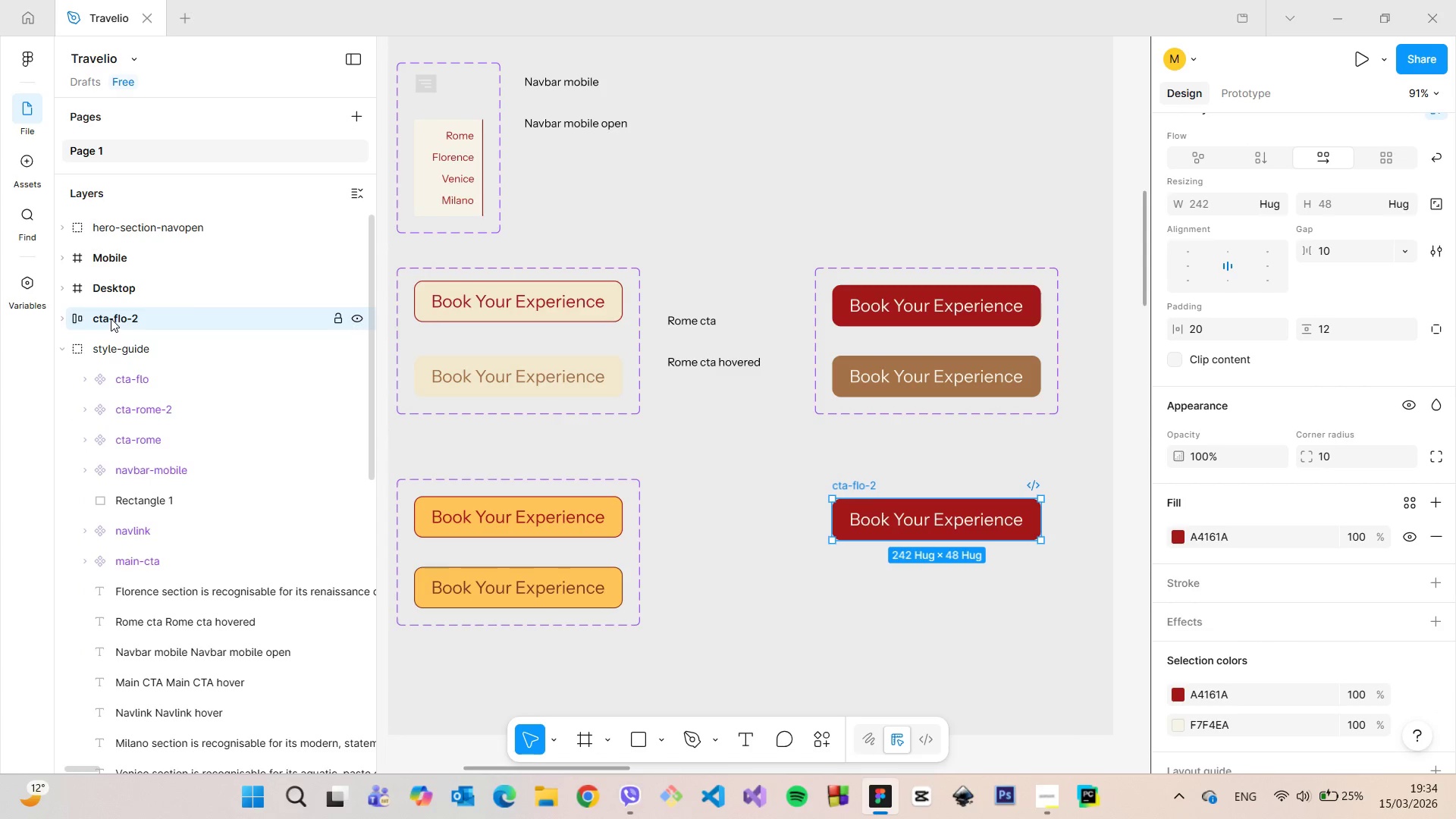 
left_click_drag(start_coordinate=[111, 318], to_coordinate=[157, 366])
 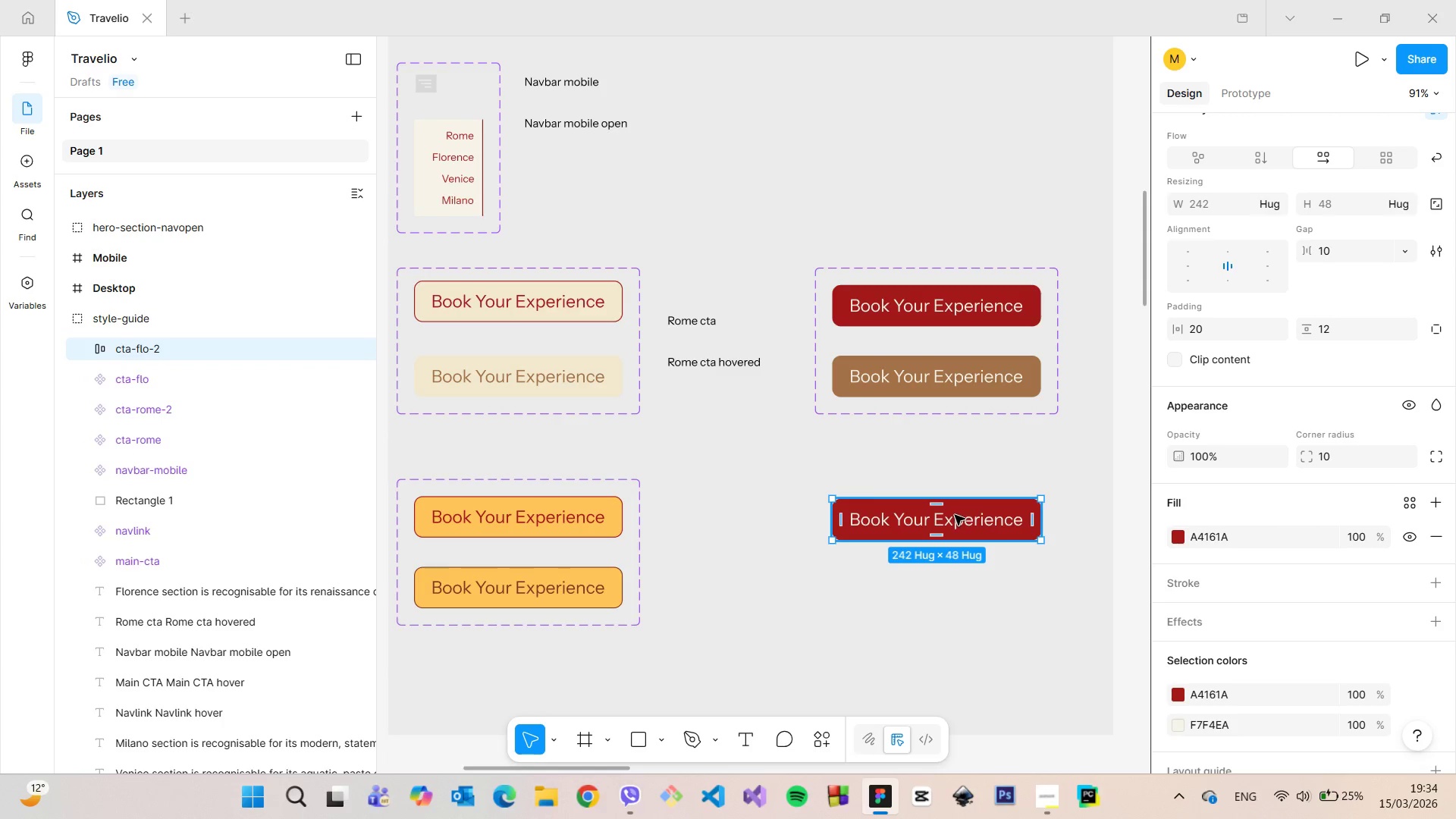 
hold_key(key=AltLeft, duration=1.5)
left_click_drag(start_coordinate=[953, 515], to_coordinate=[951, 582])
 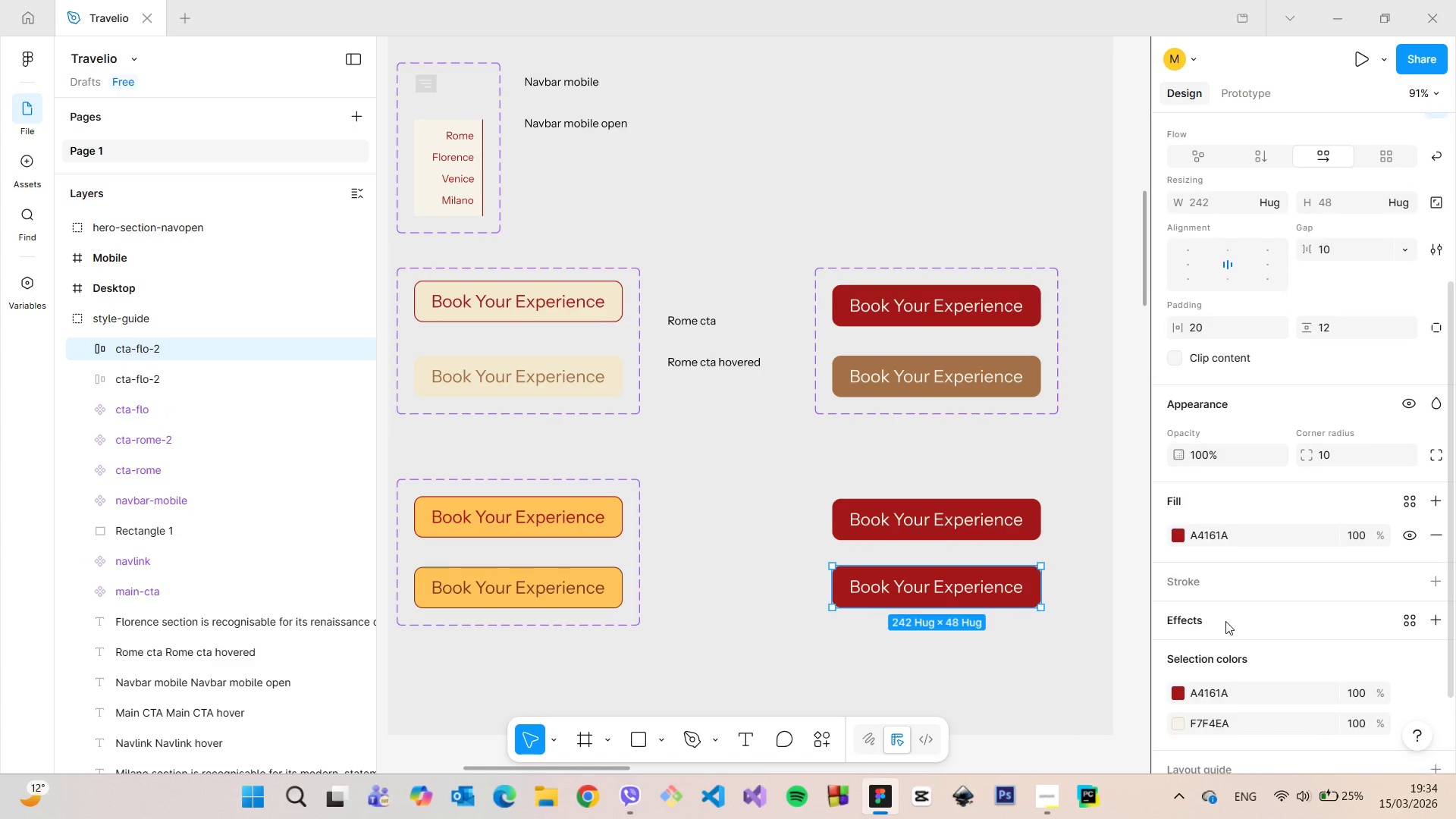 
hold_key(key=AltLeft, duration=1.51)
 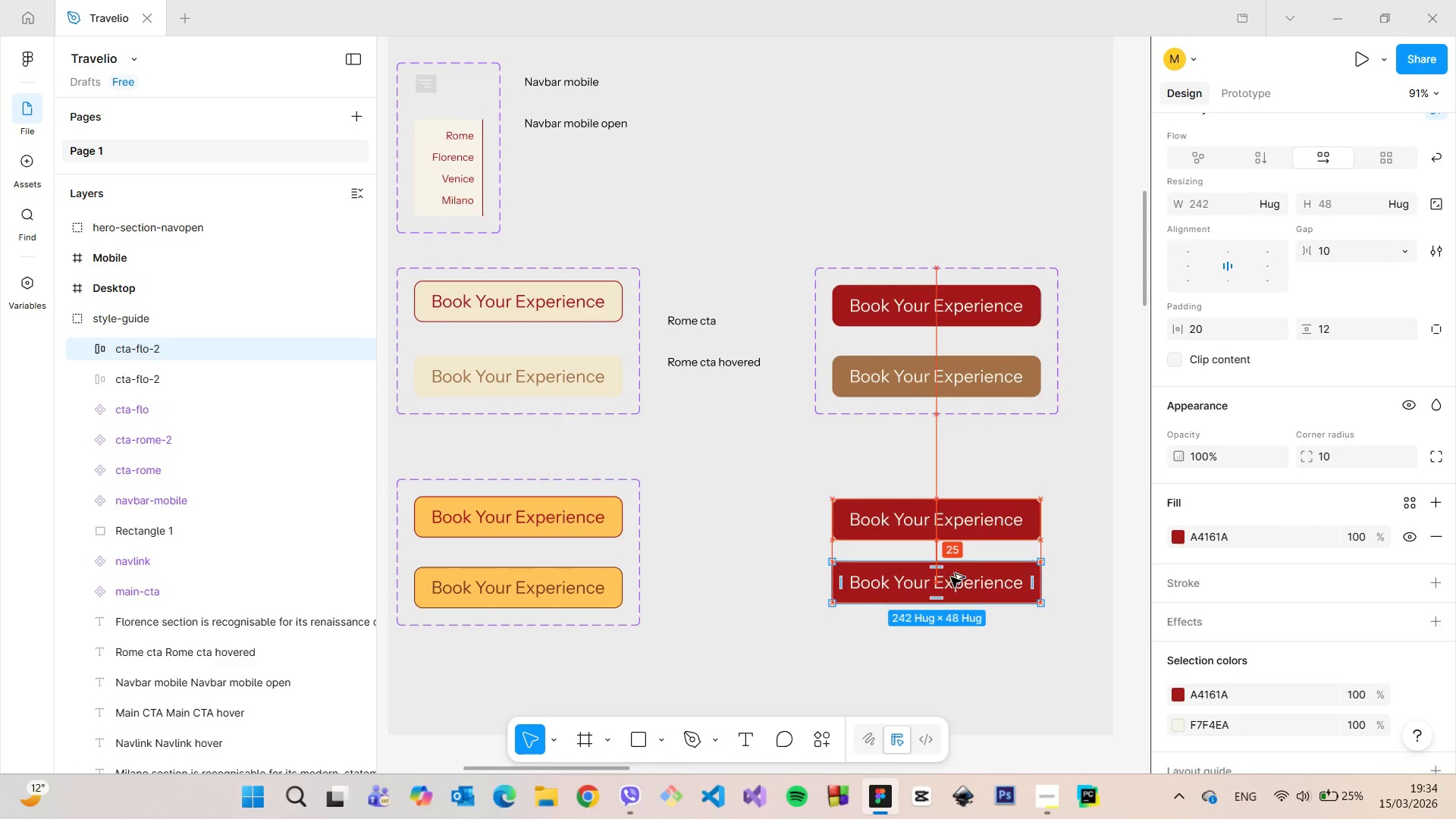 
hold_key(key=AltLeft, duration=1.47)
 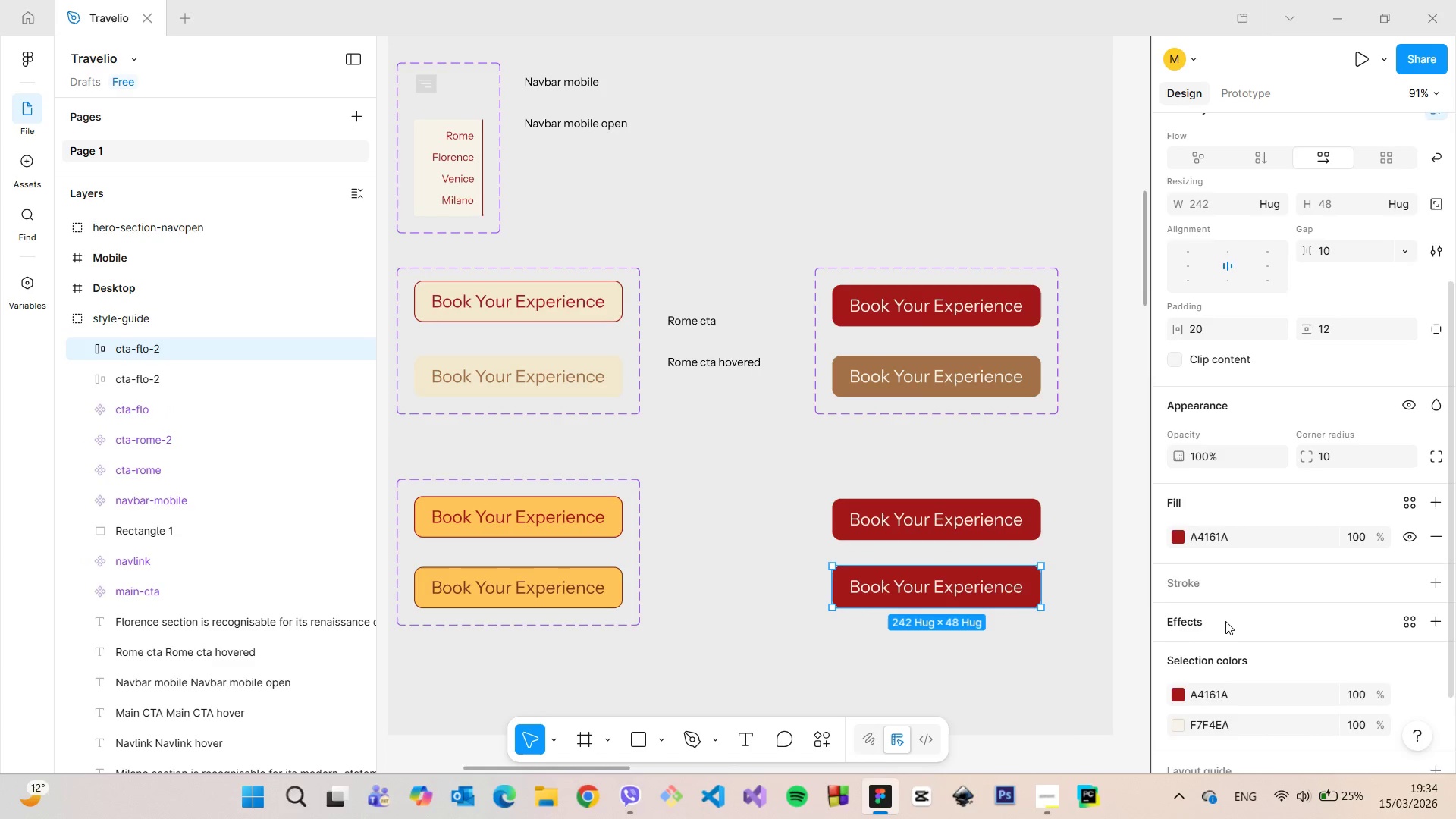 
scroll: coordinate [1225, 621], scroll_direction: down, amount: 1.0
 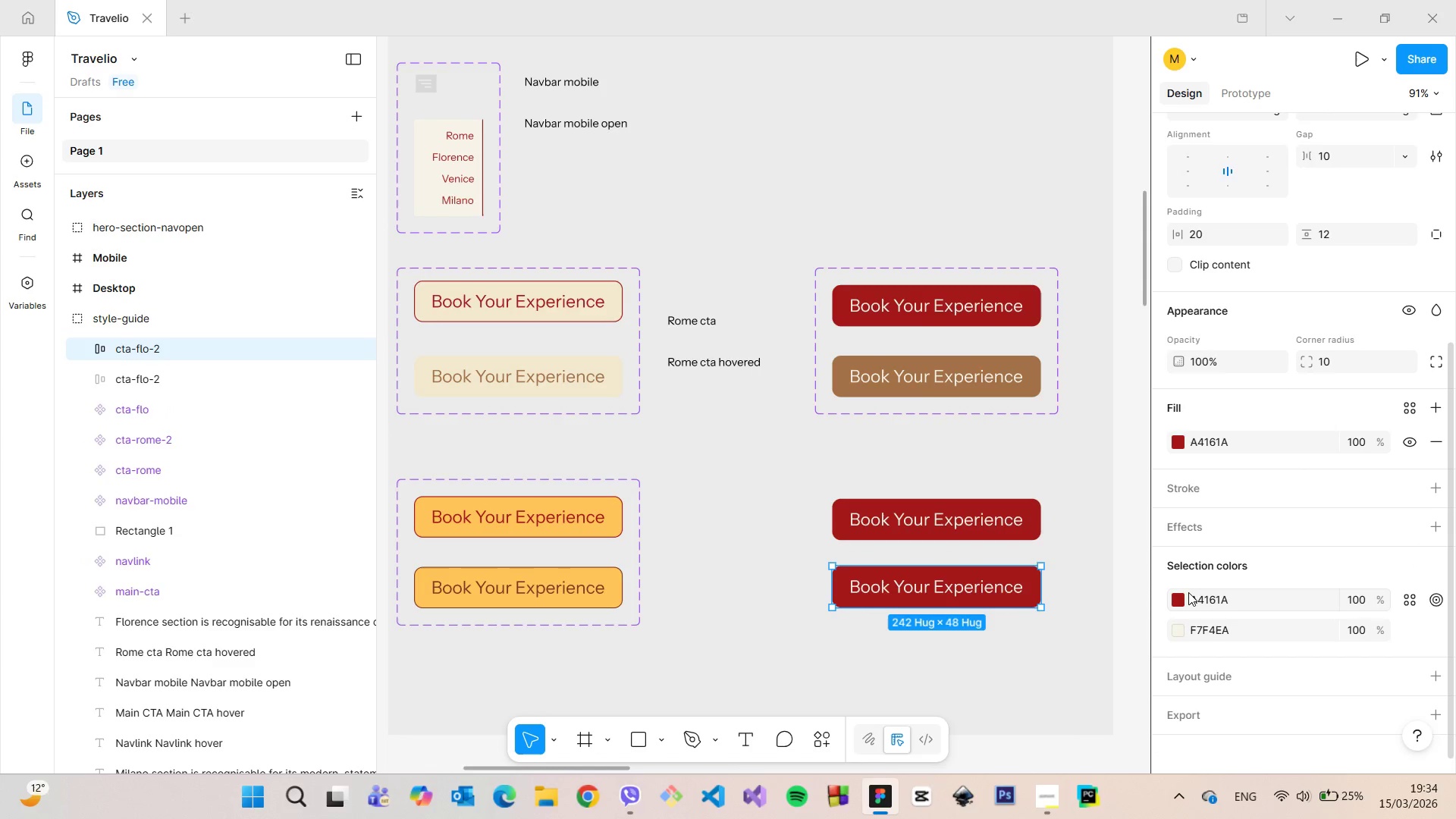 
left_click([1183, 597])
 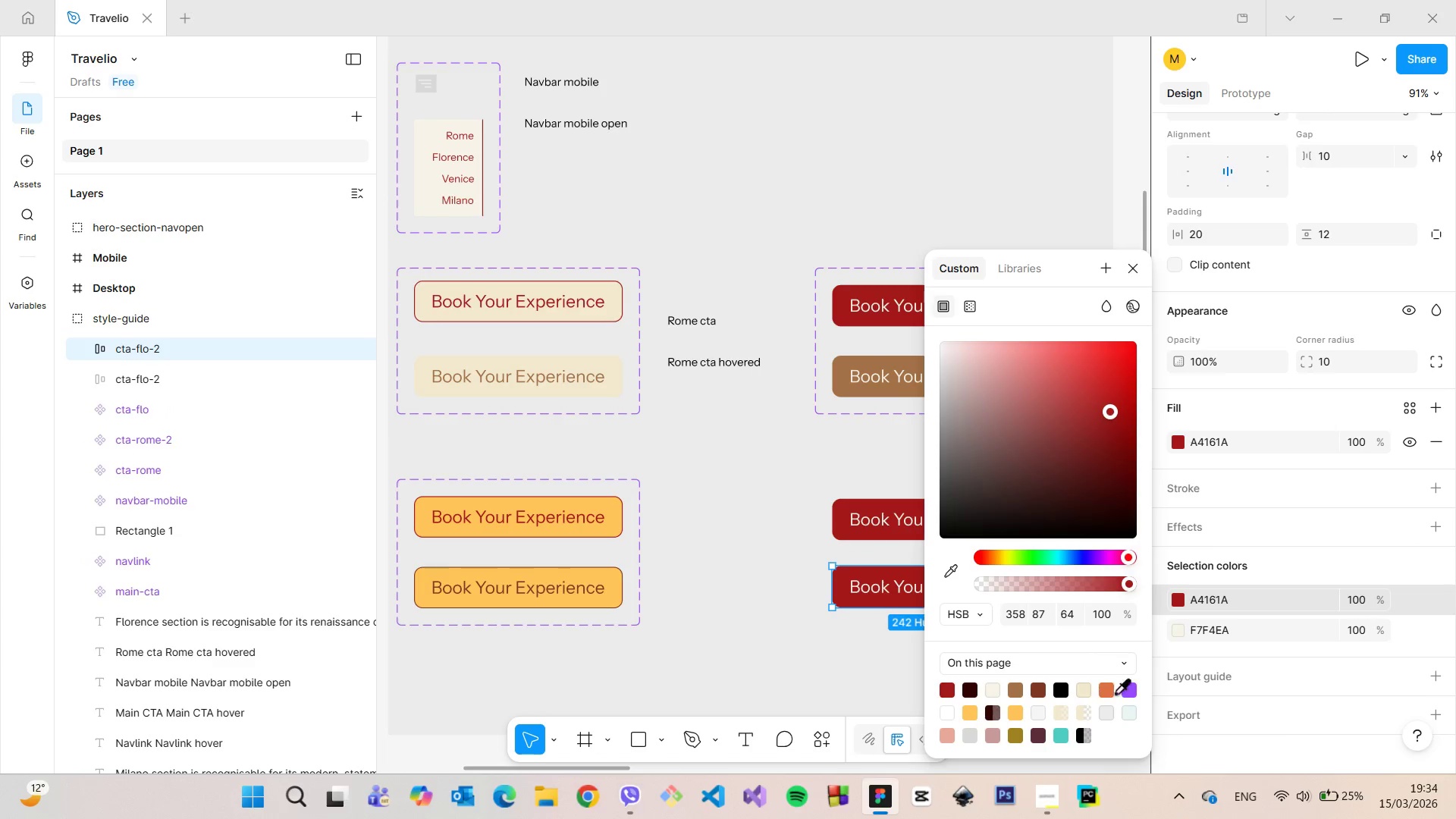 
left_click([1106, 686])
 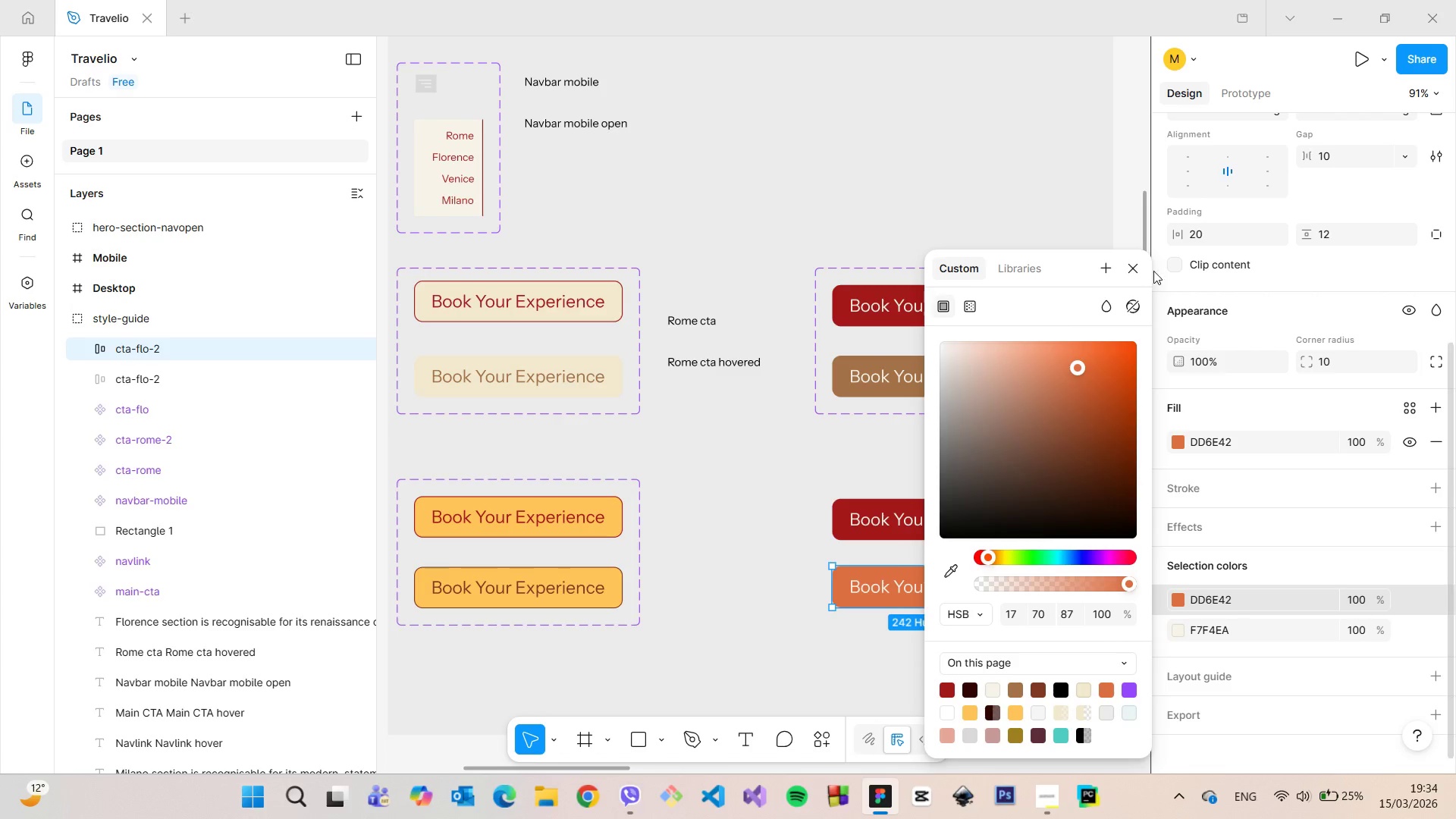 
left_click([1138, 270])
 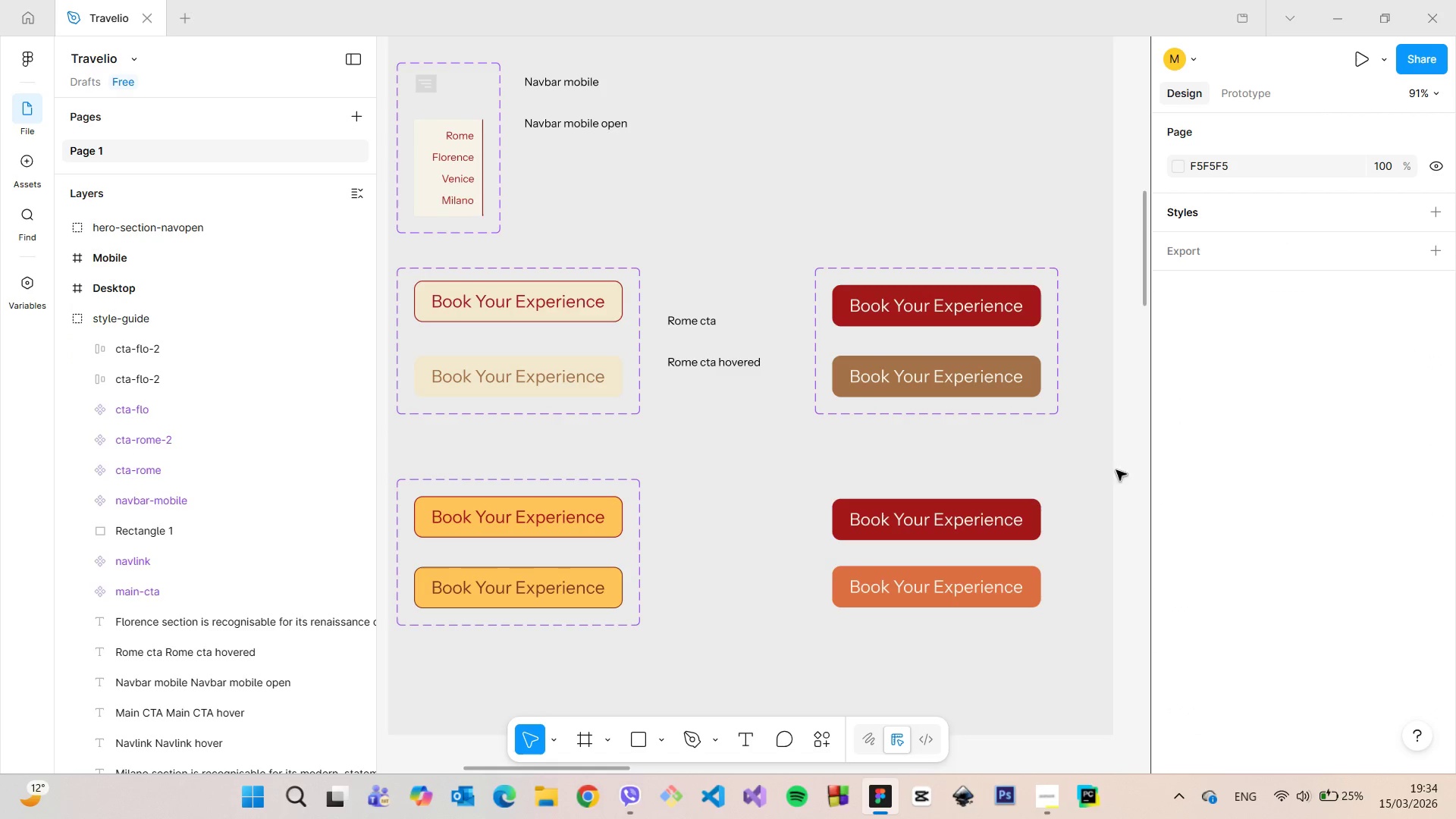 
double_click([974, 522])
 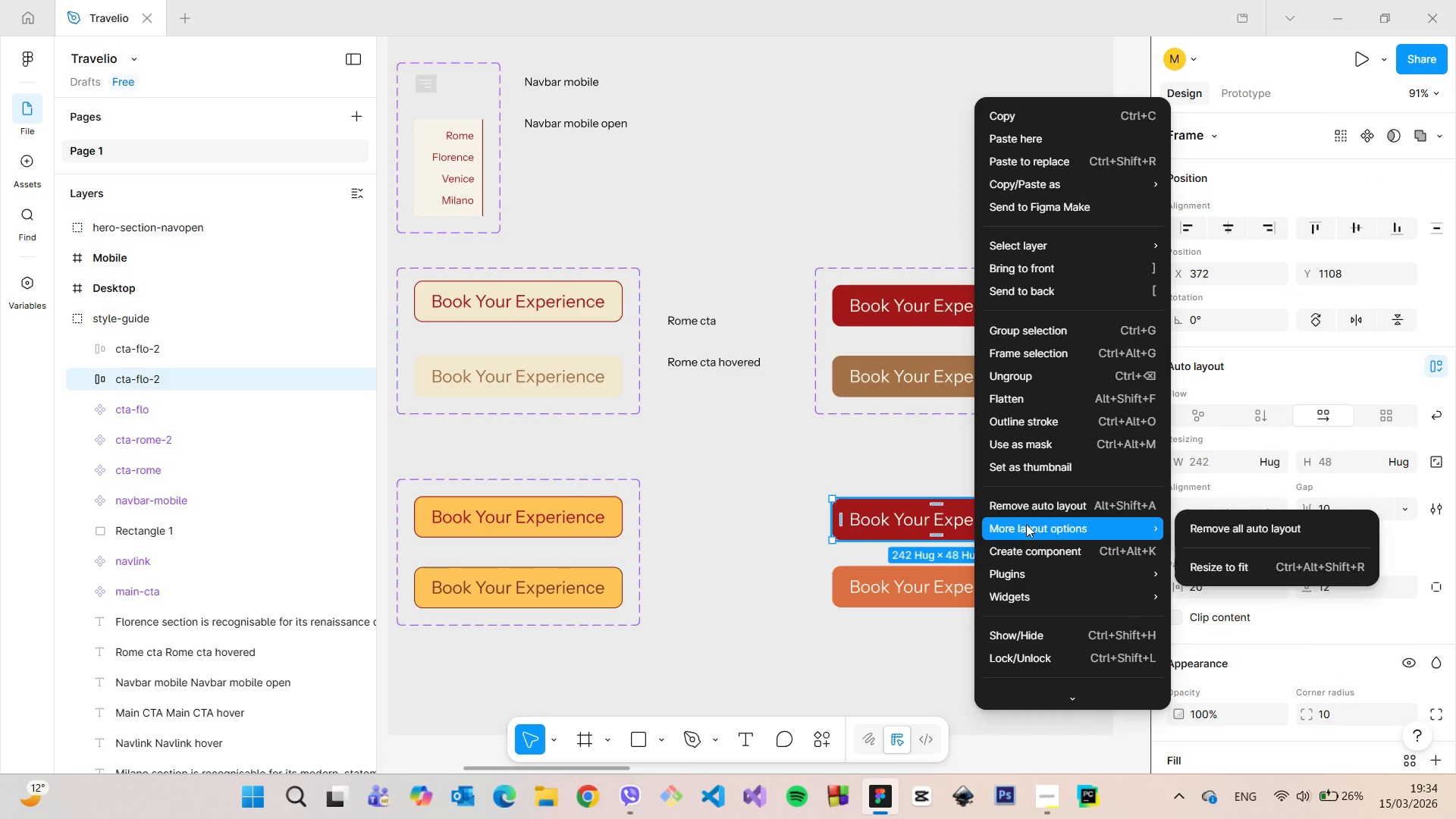 
left_click([1057, 552])
 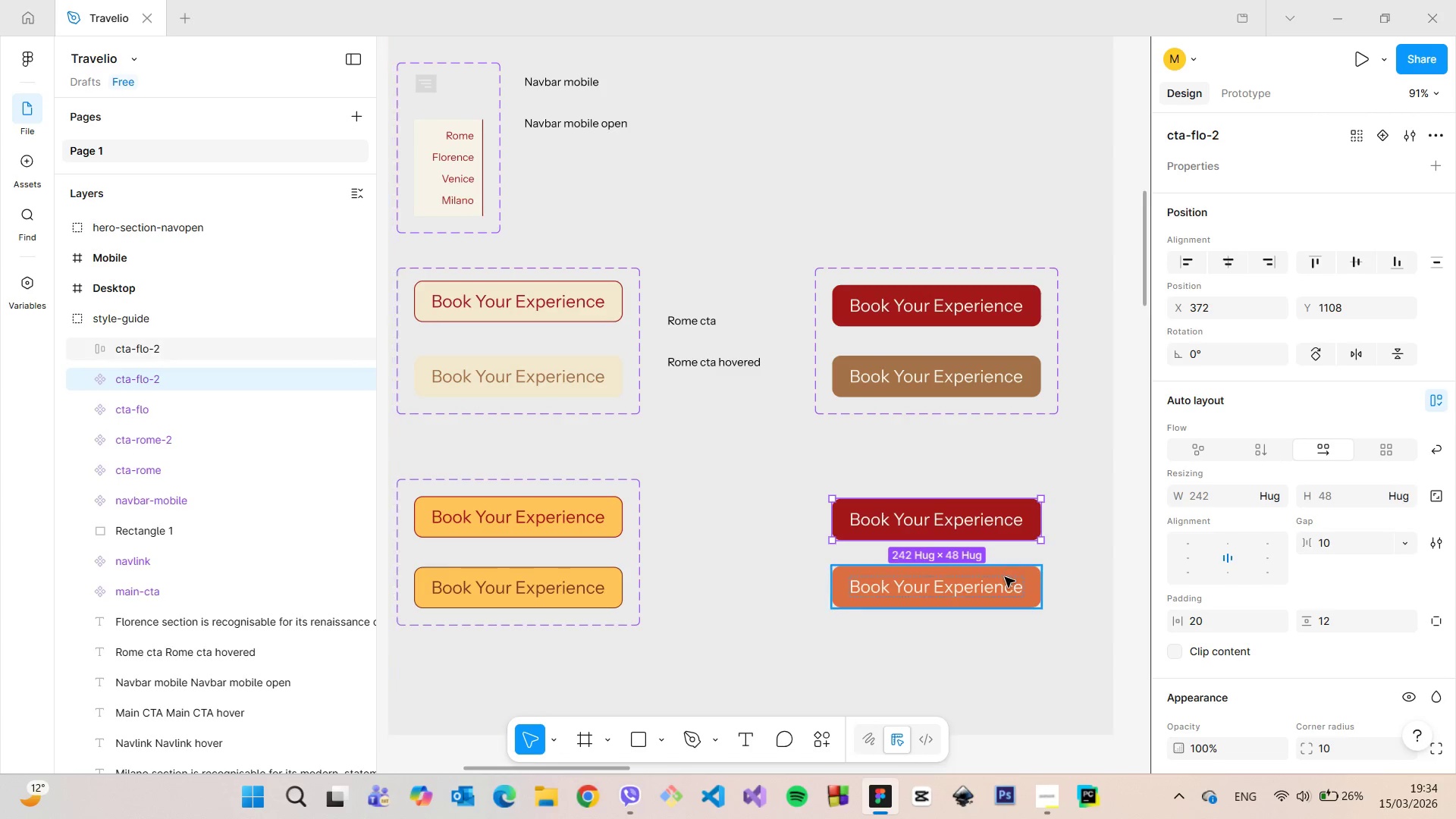 
left_click([1005, 577])
 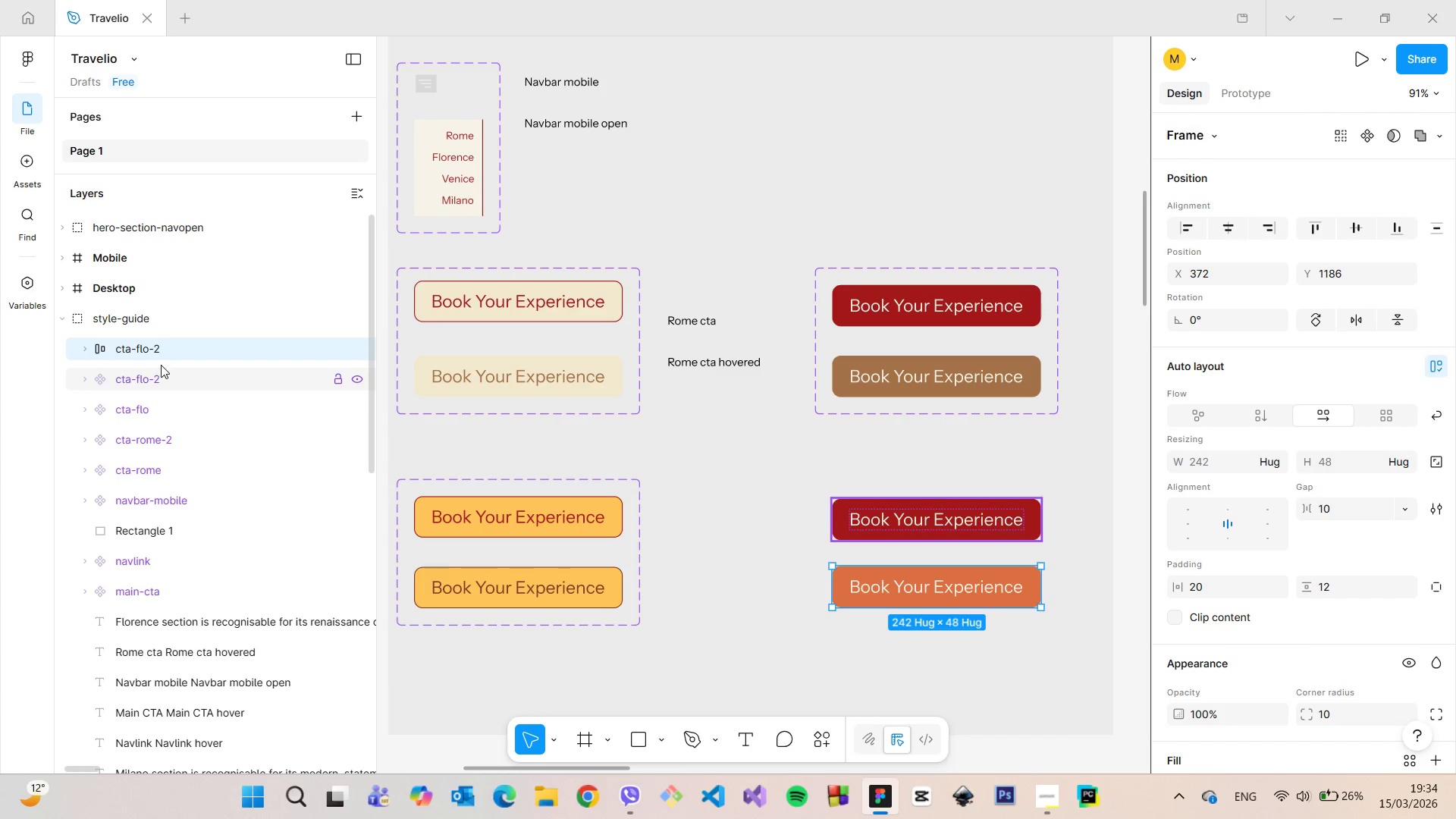 
double_click([165, 355])
 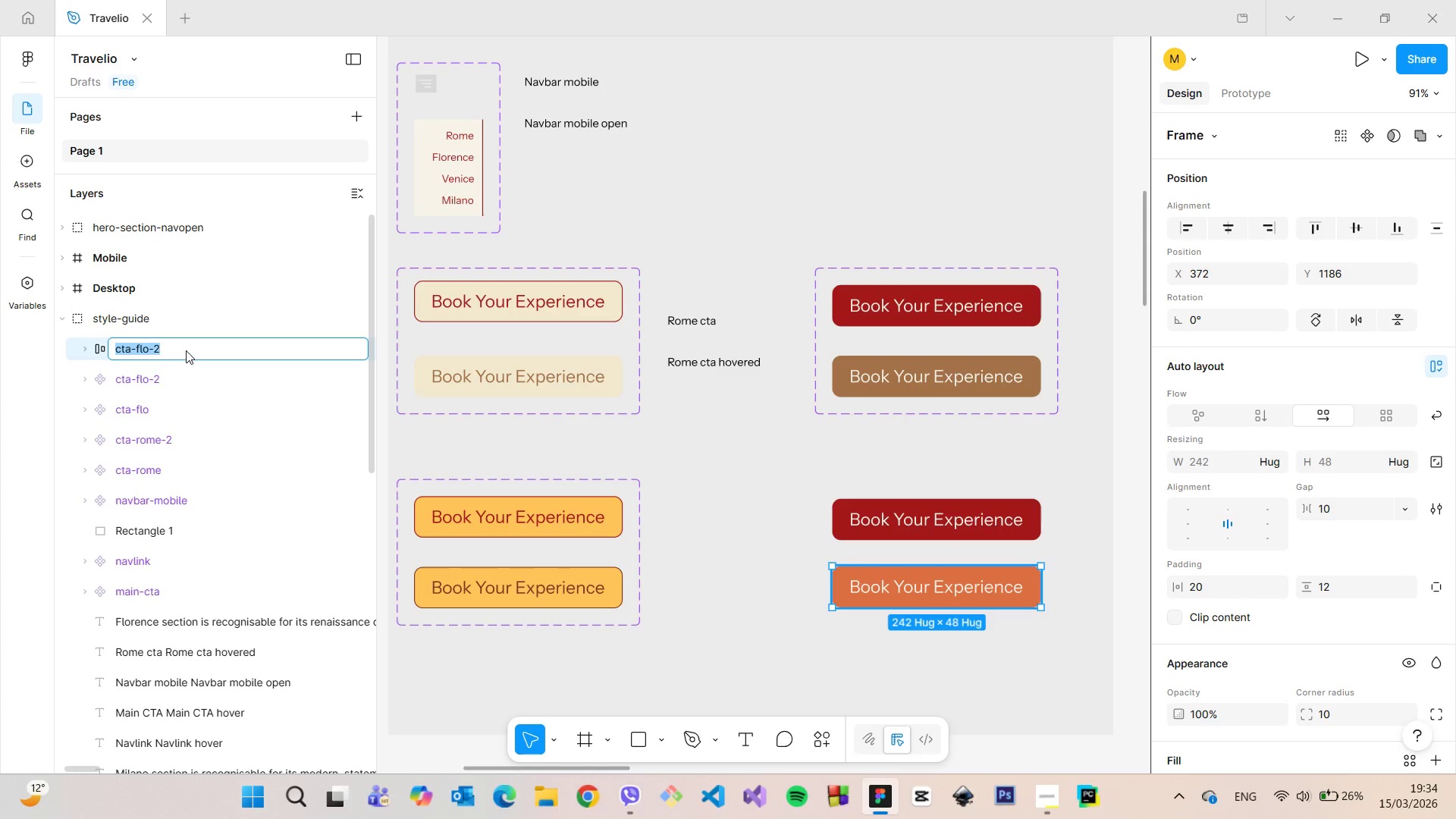 
triple_click([186, 350])
 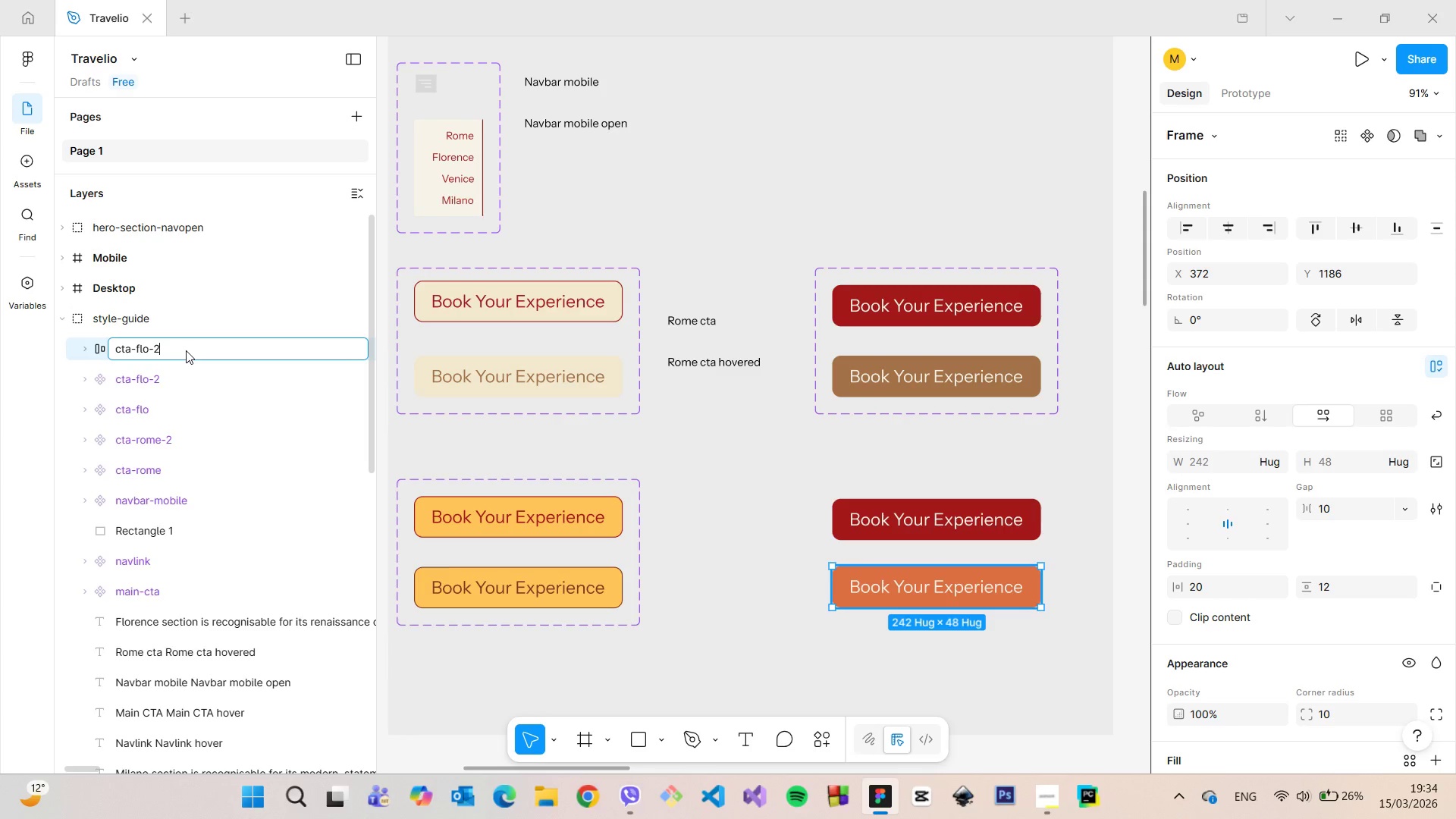 
type(-hove)
 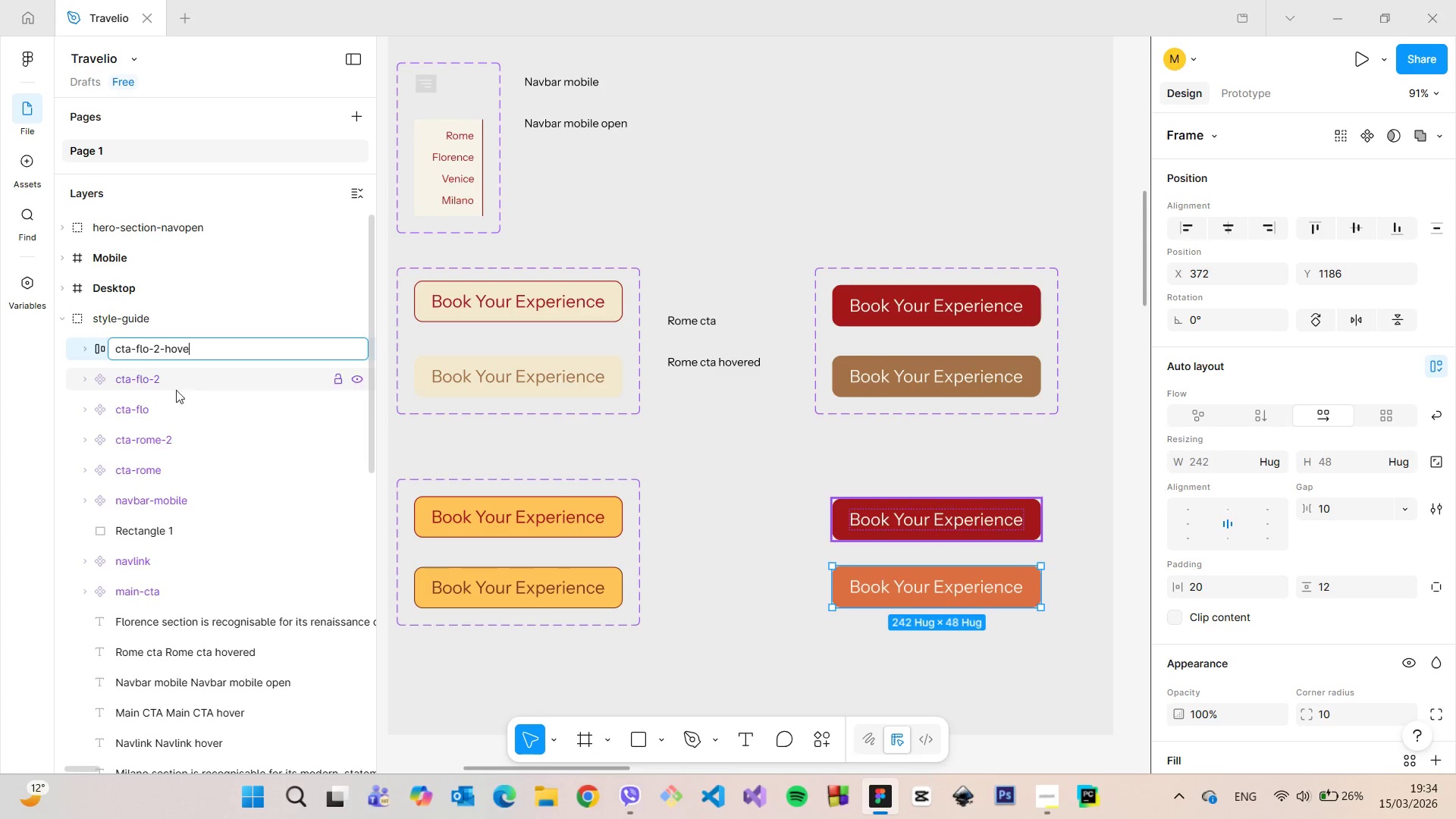 
key(R)
 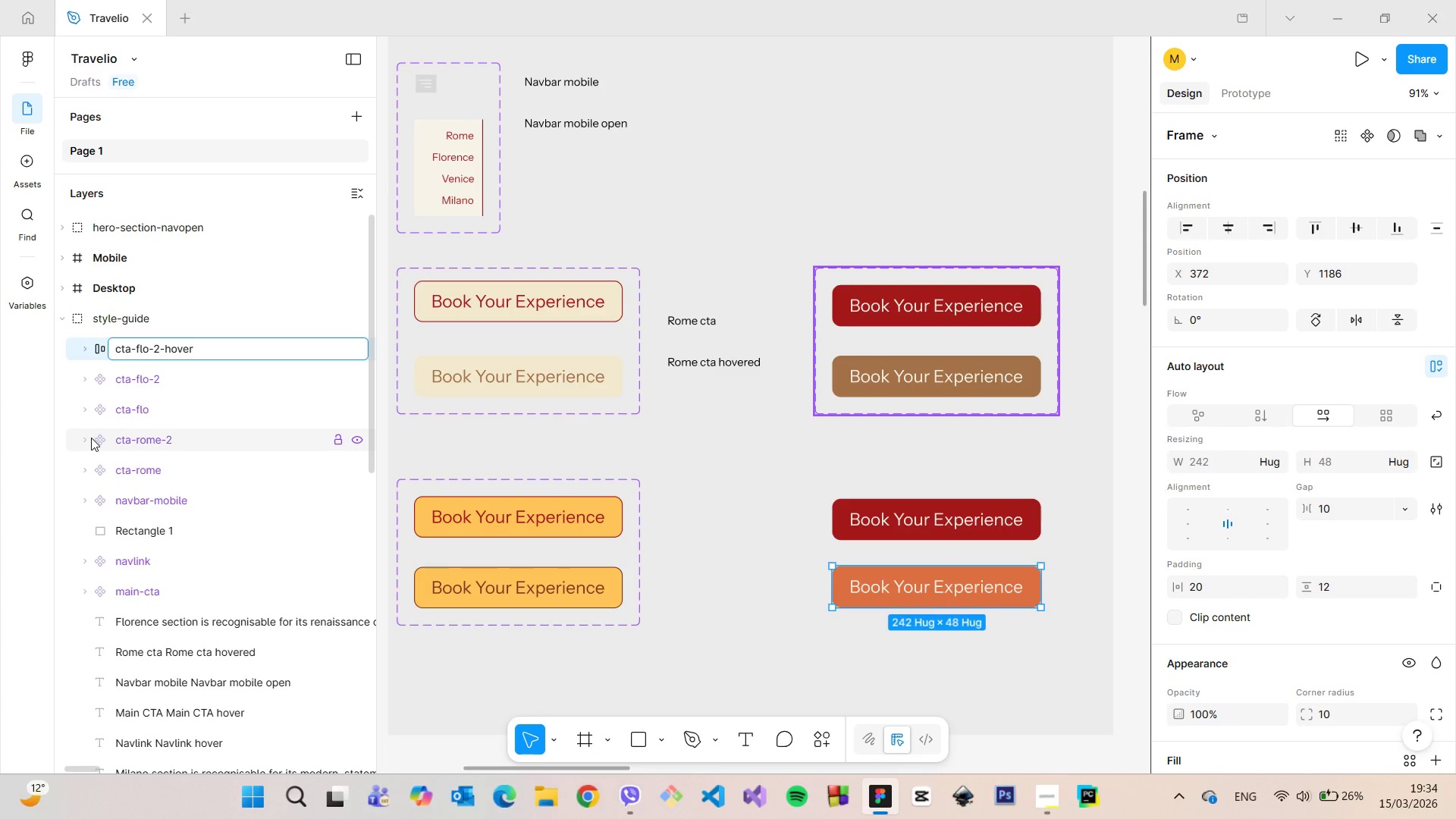 
left_click([86, 438])
 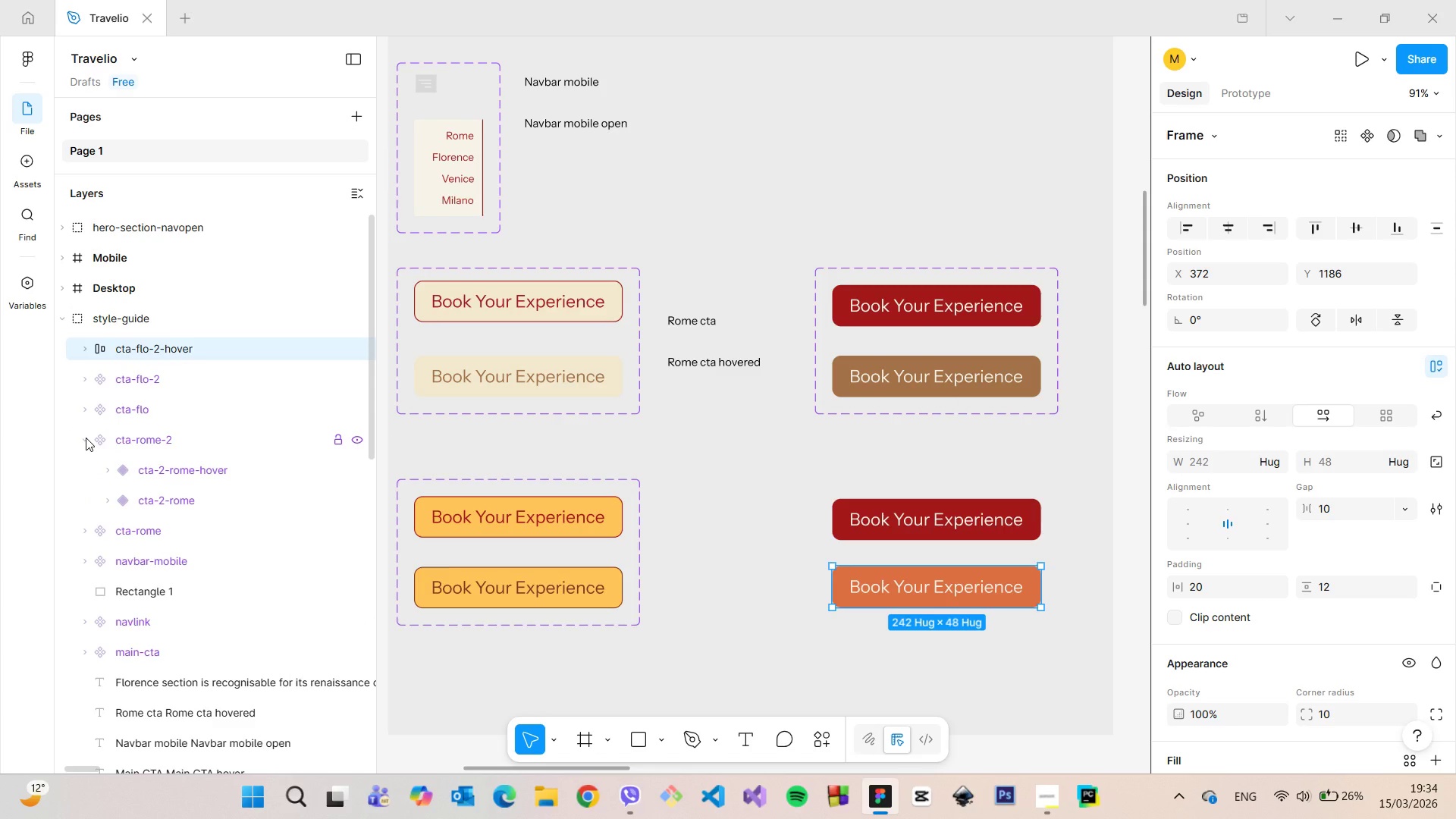 
left_click([86, 438])
 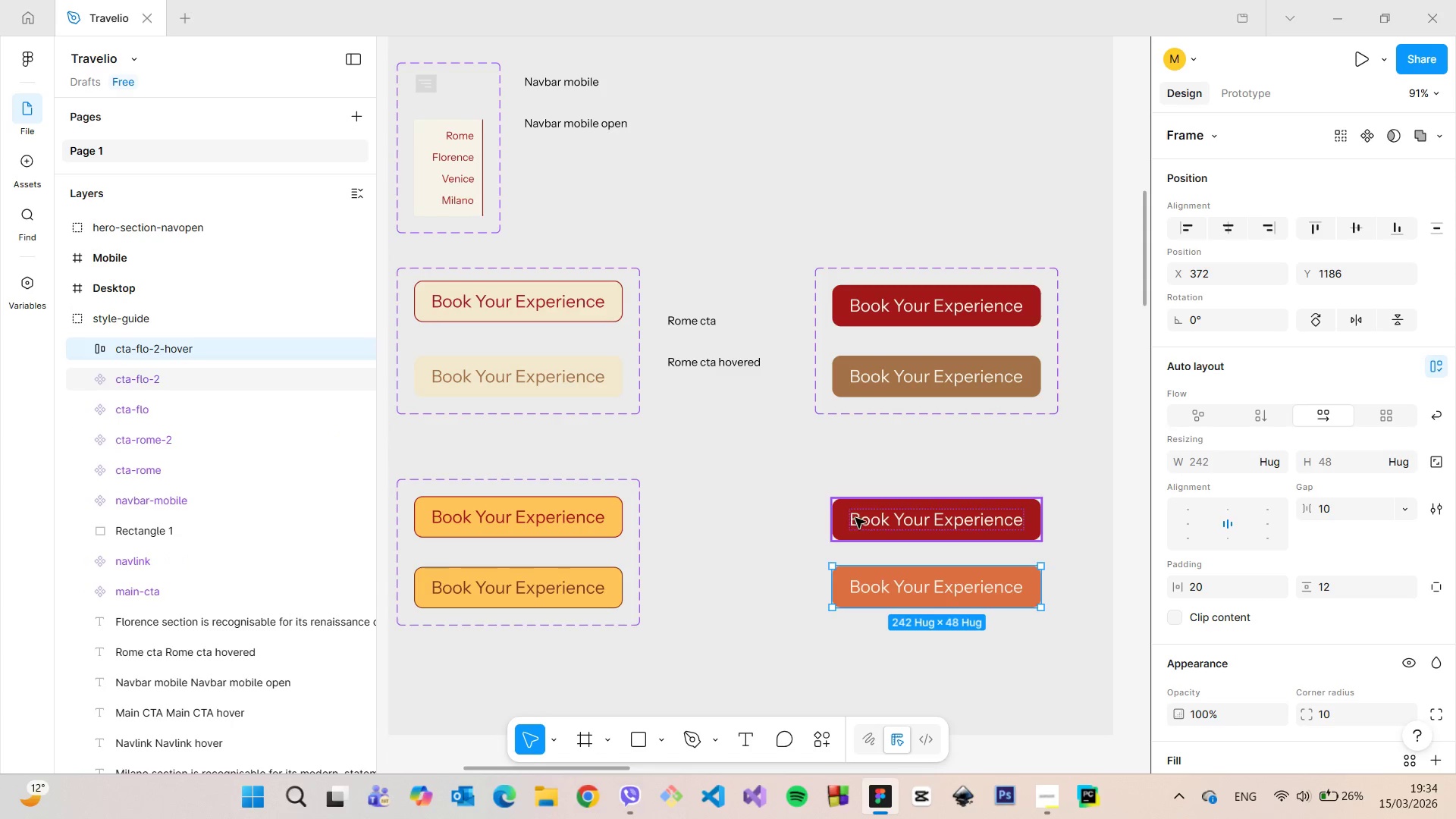 
left_click([855, 518])
 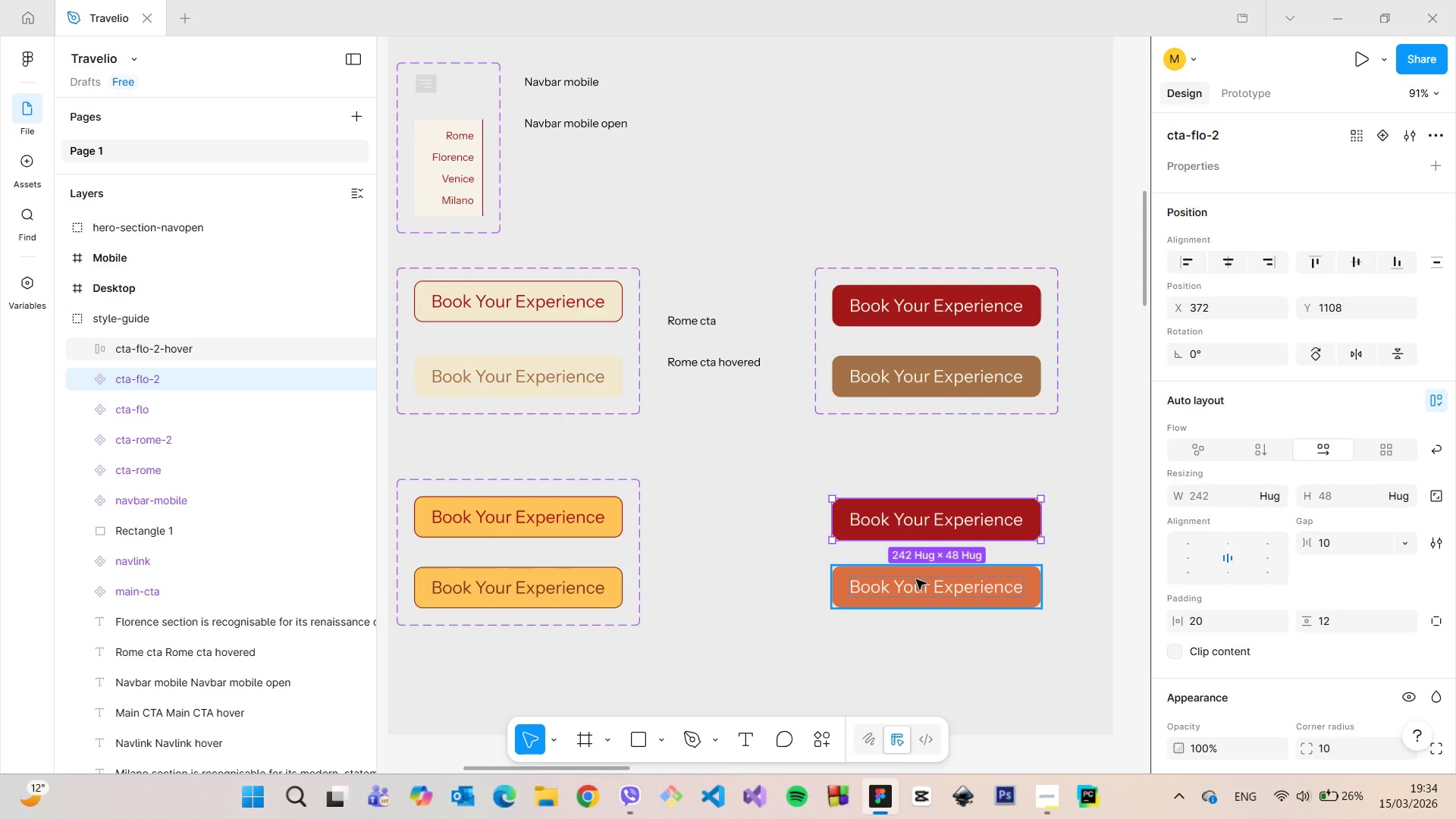 
left_click([915, 579])
 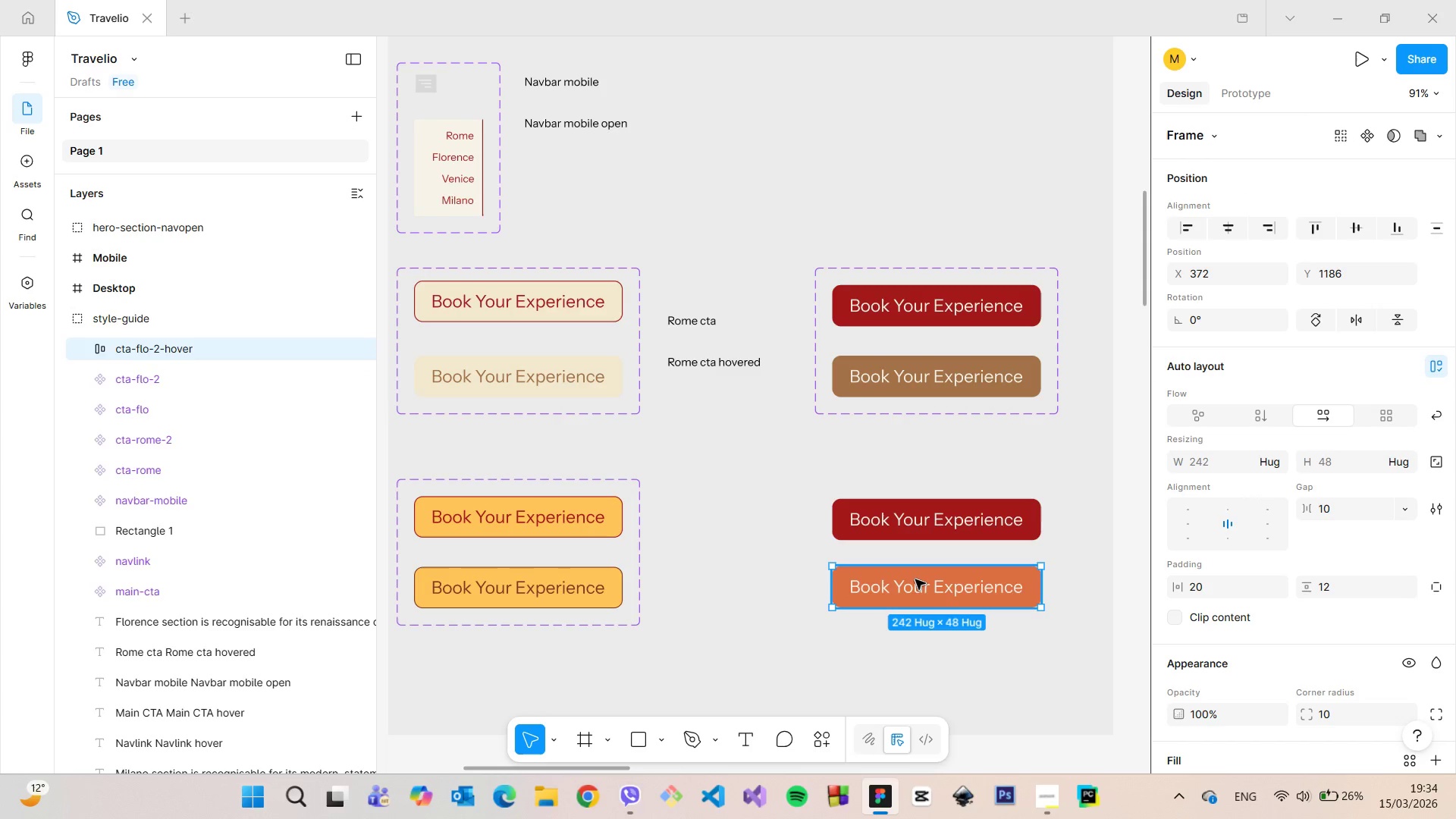 
right_click([915, 579])
 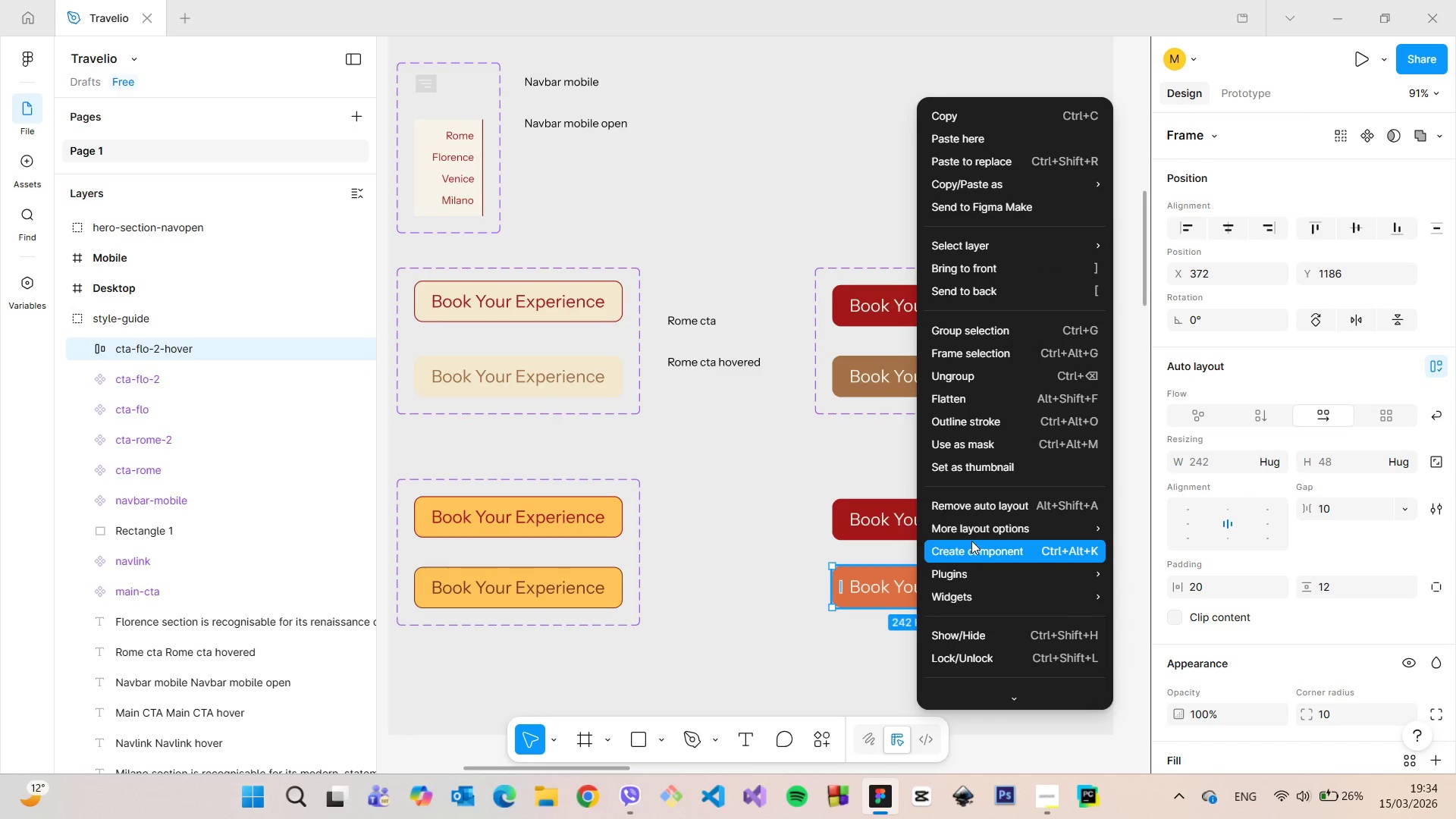 
left_click([973, 541])
 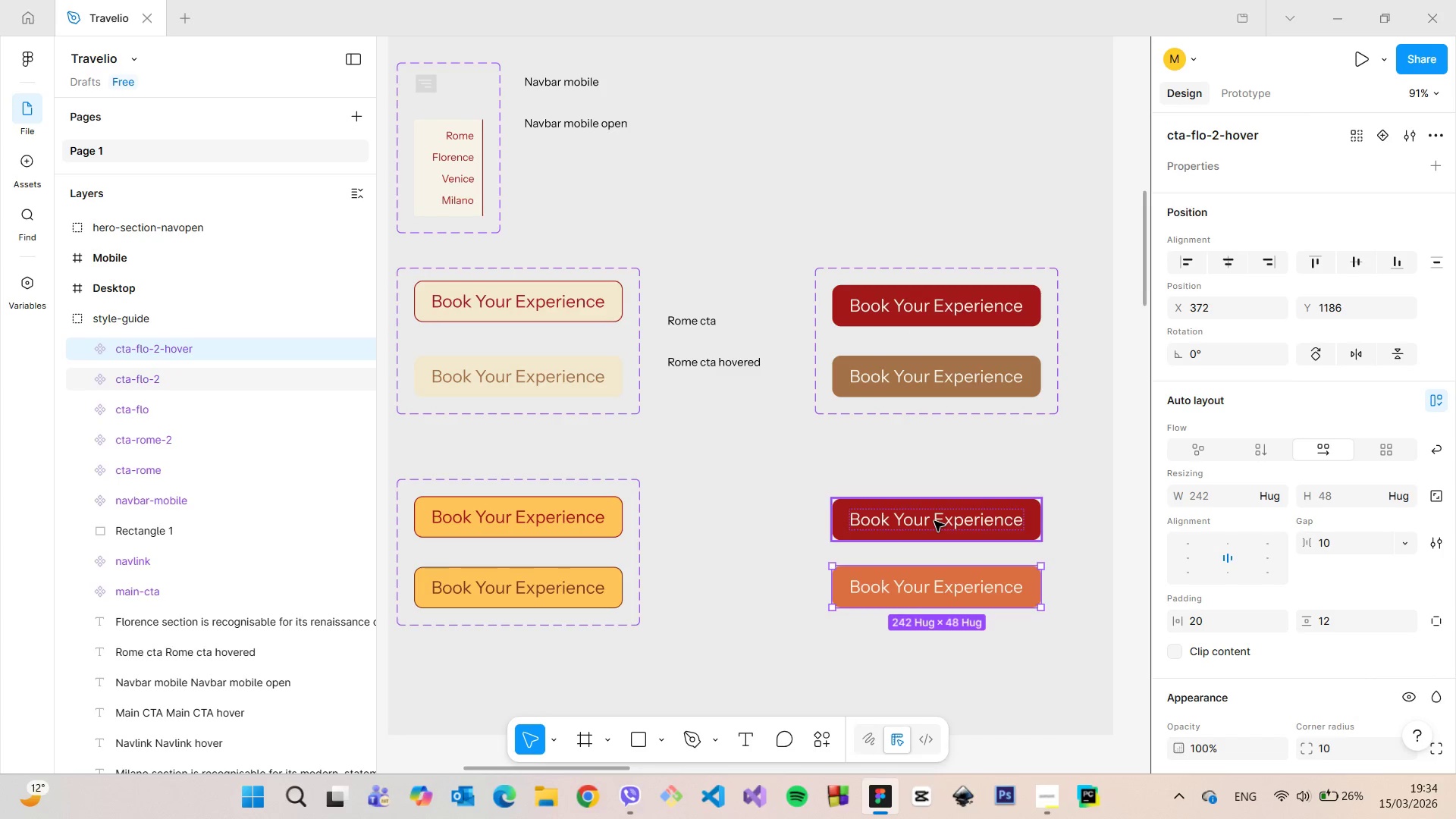 
left_click([934, 521])
 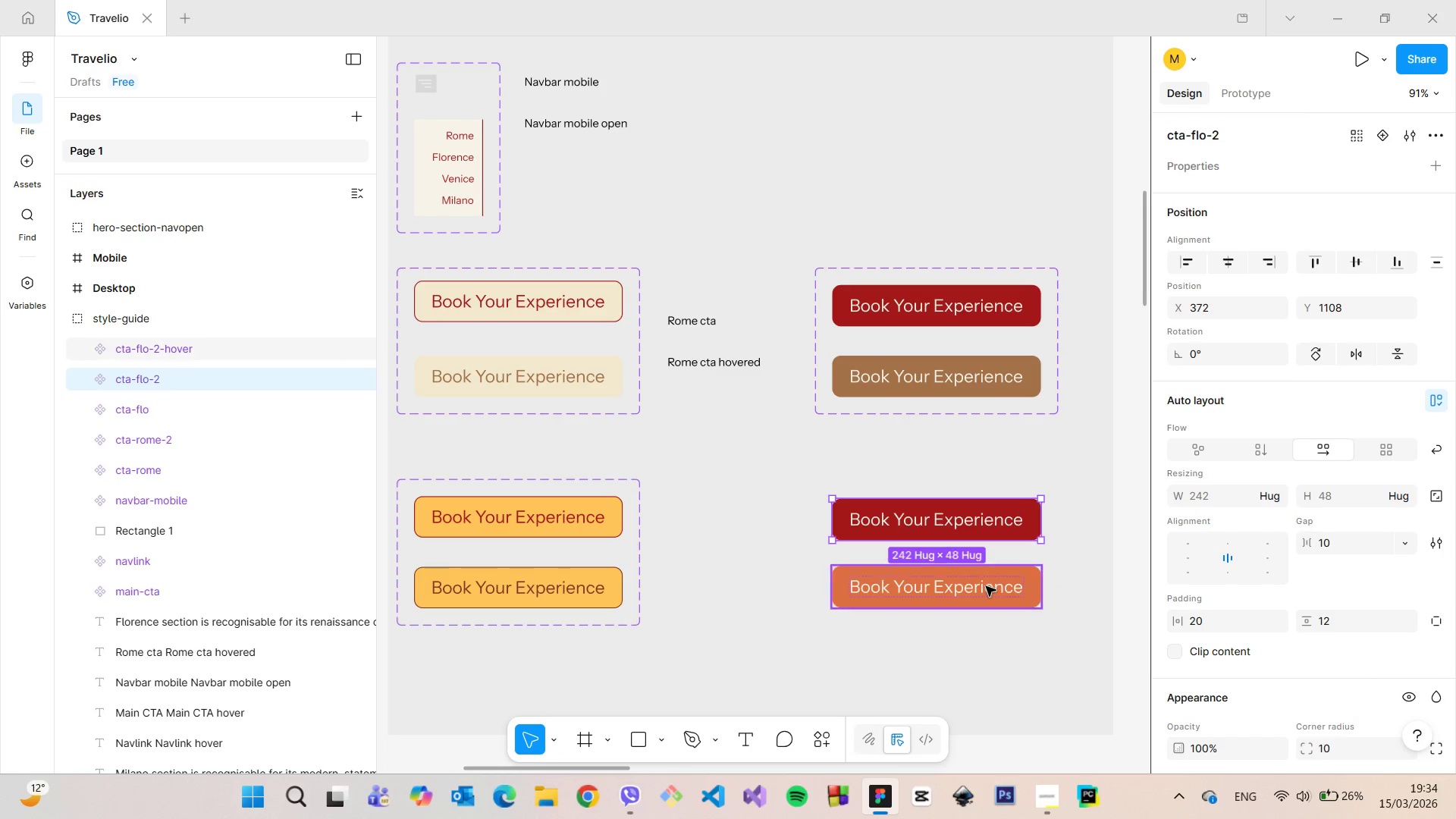 
hold_key(key=ShiftLeft, duration=0.59)
left_click([986, 586])
 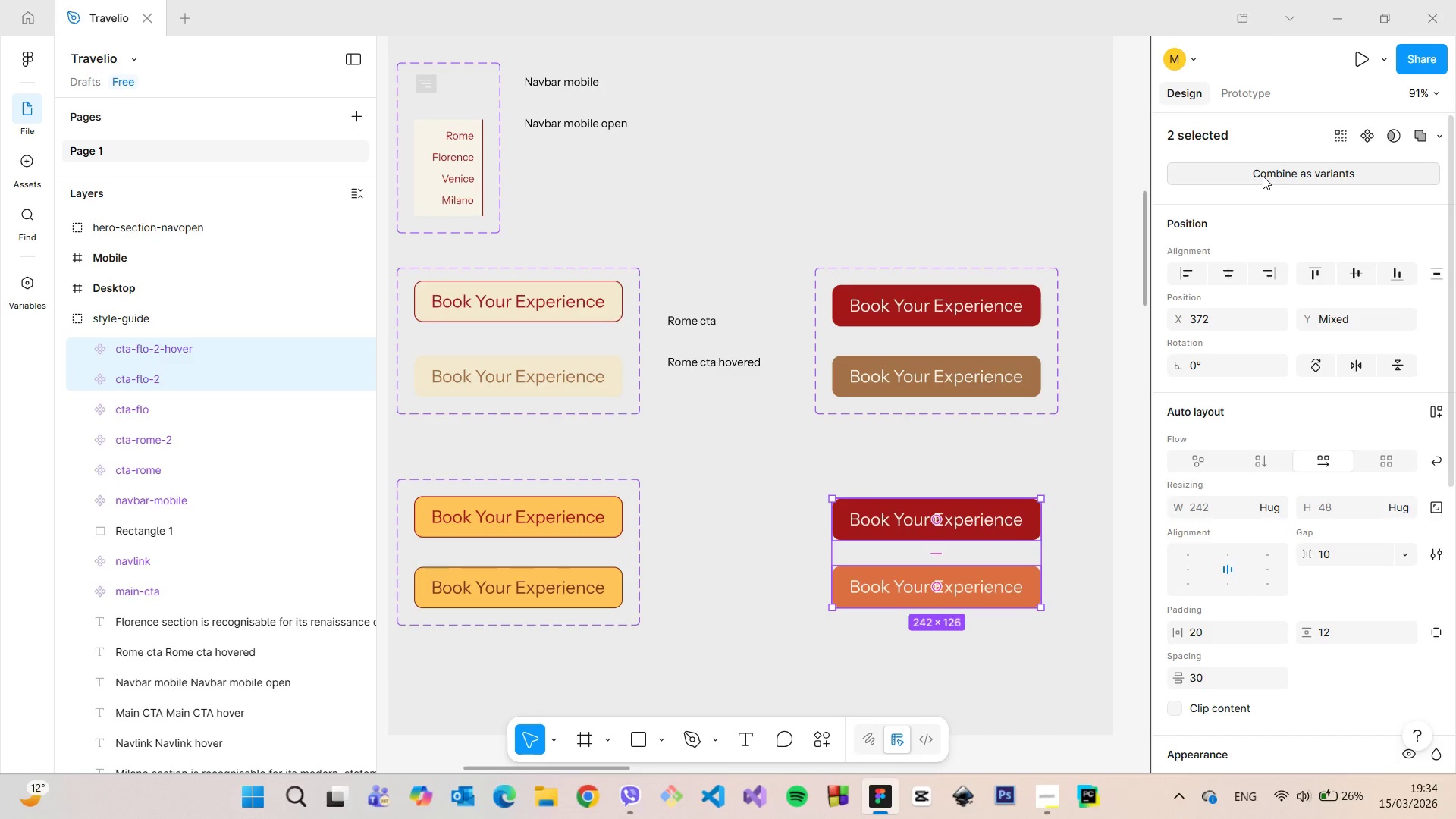 
left_click([1263, 176])
 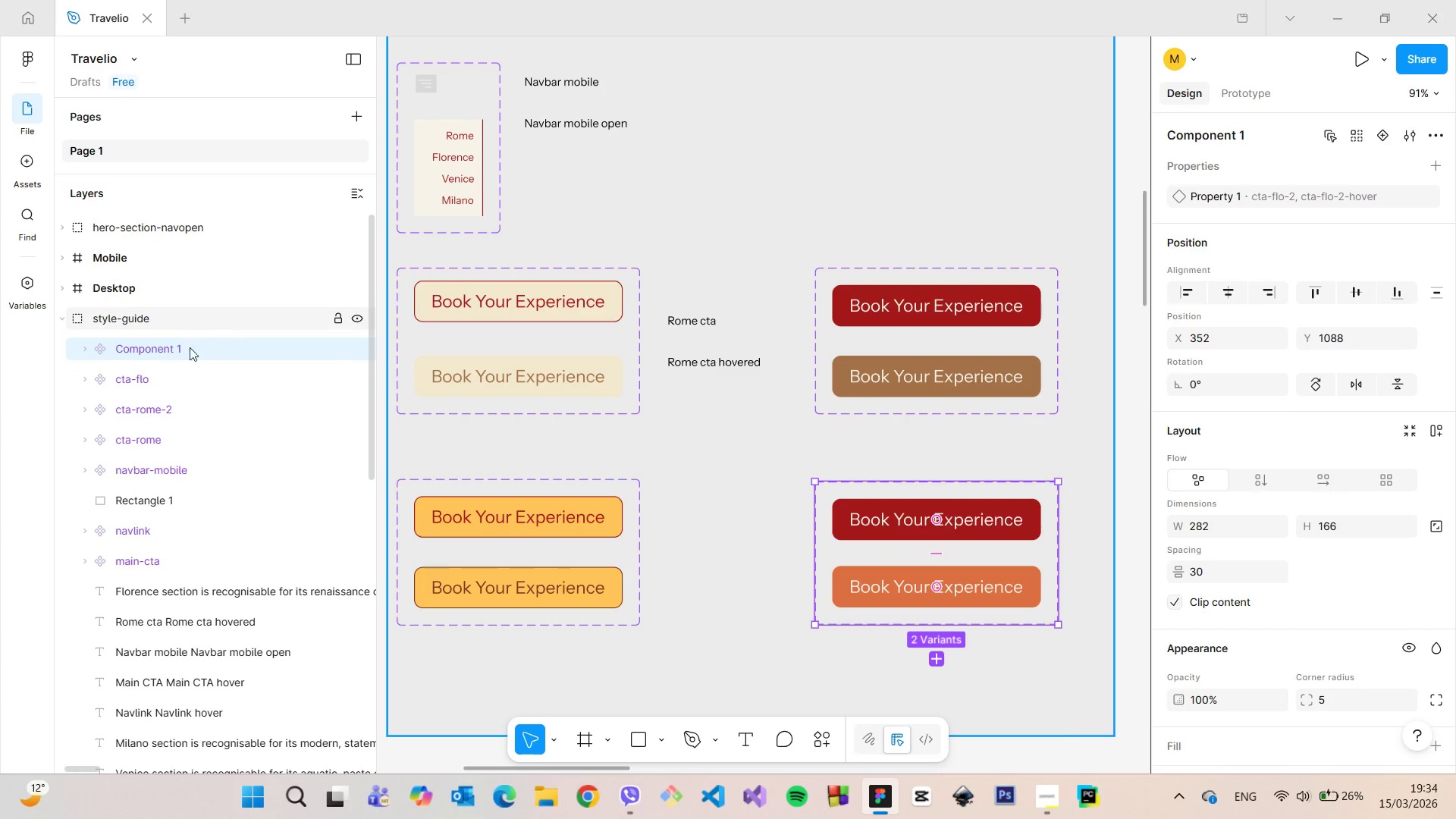 
double_click([186, 347])
 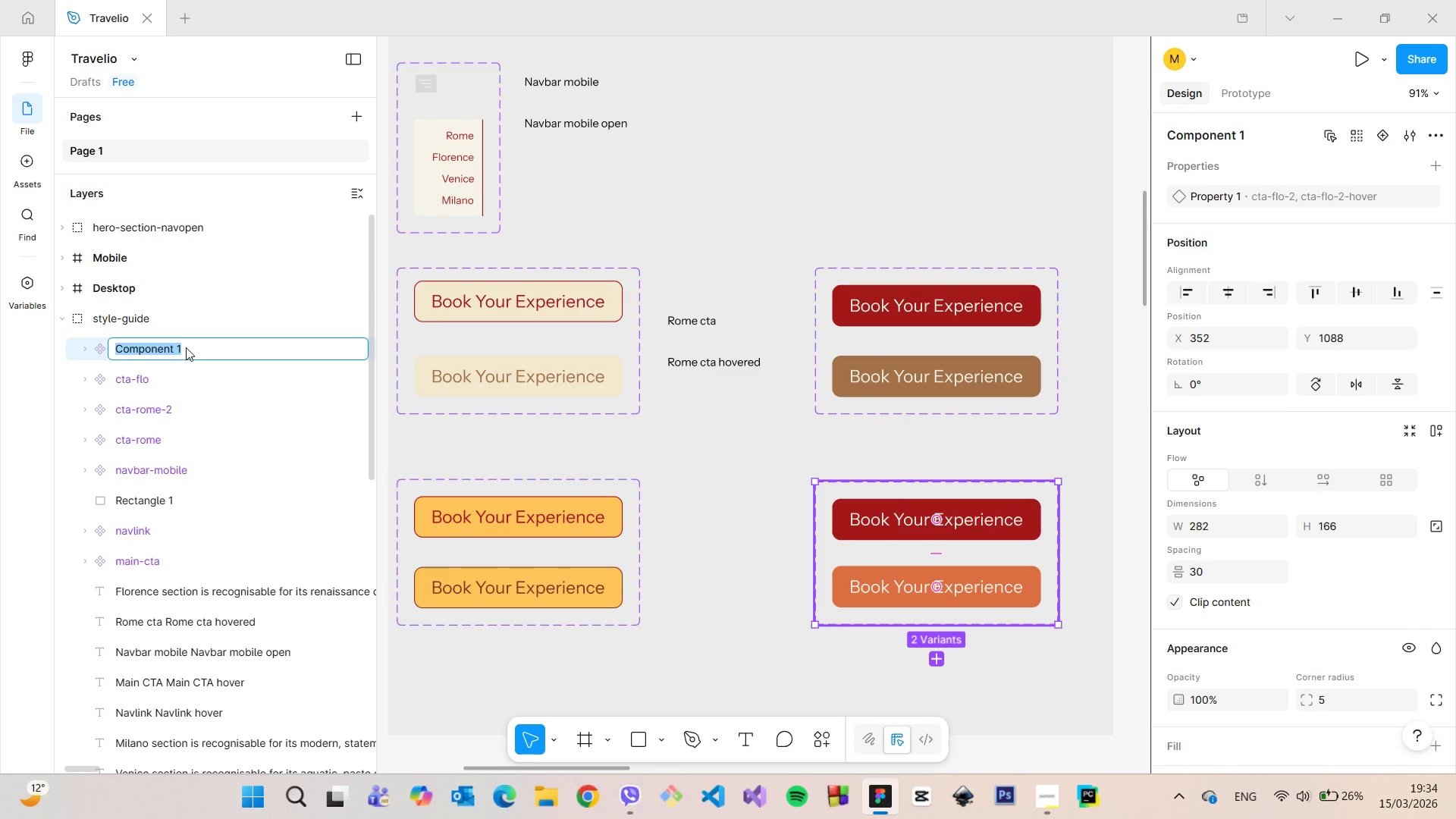 
type(cta)
 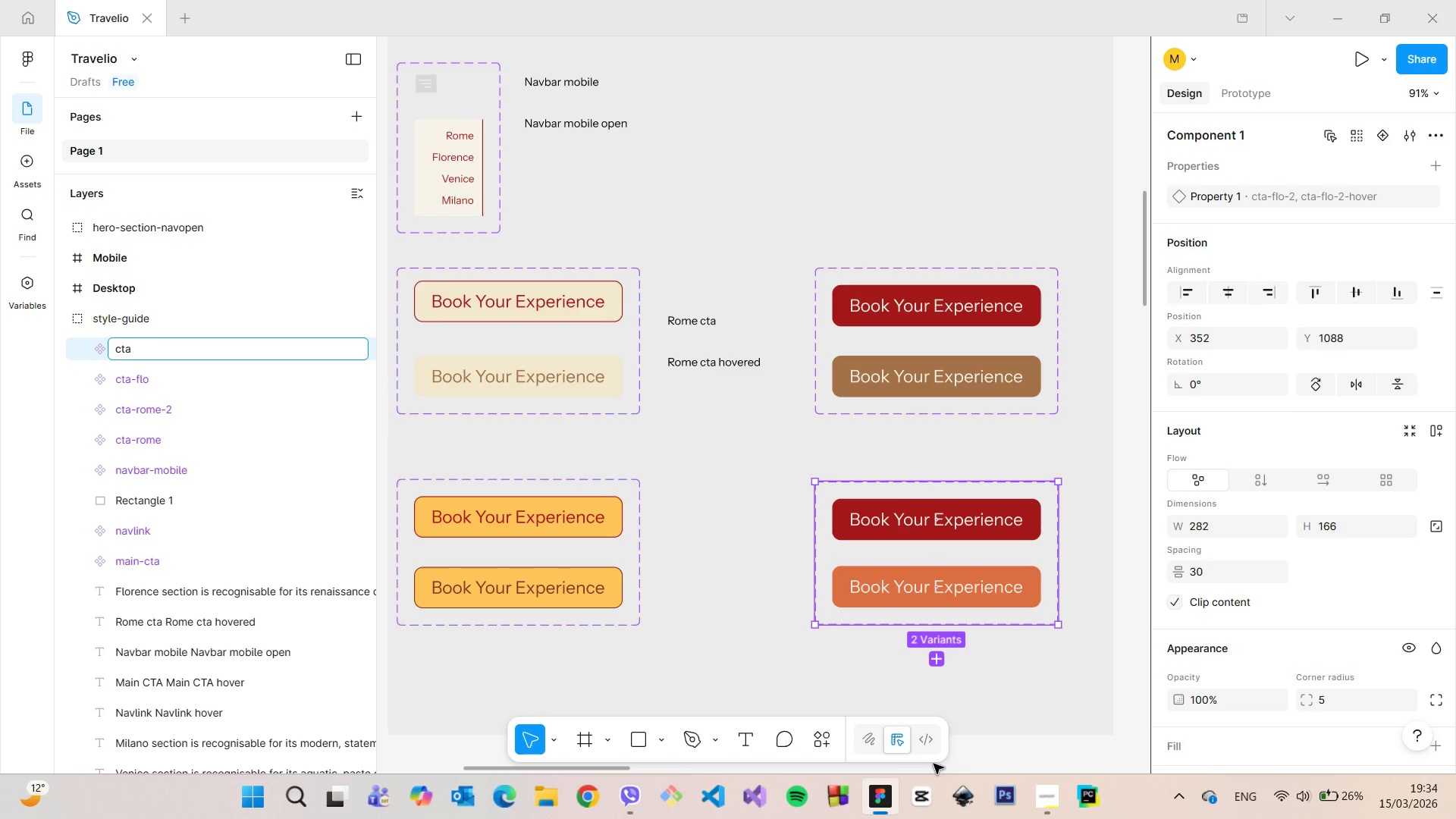 
left_click([1046, 801])